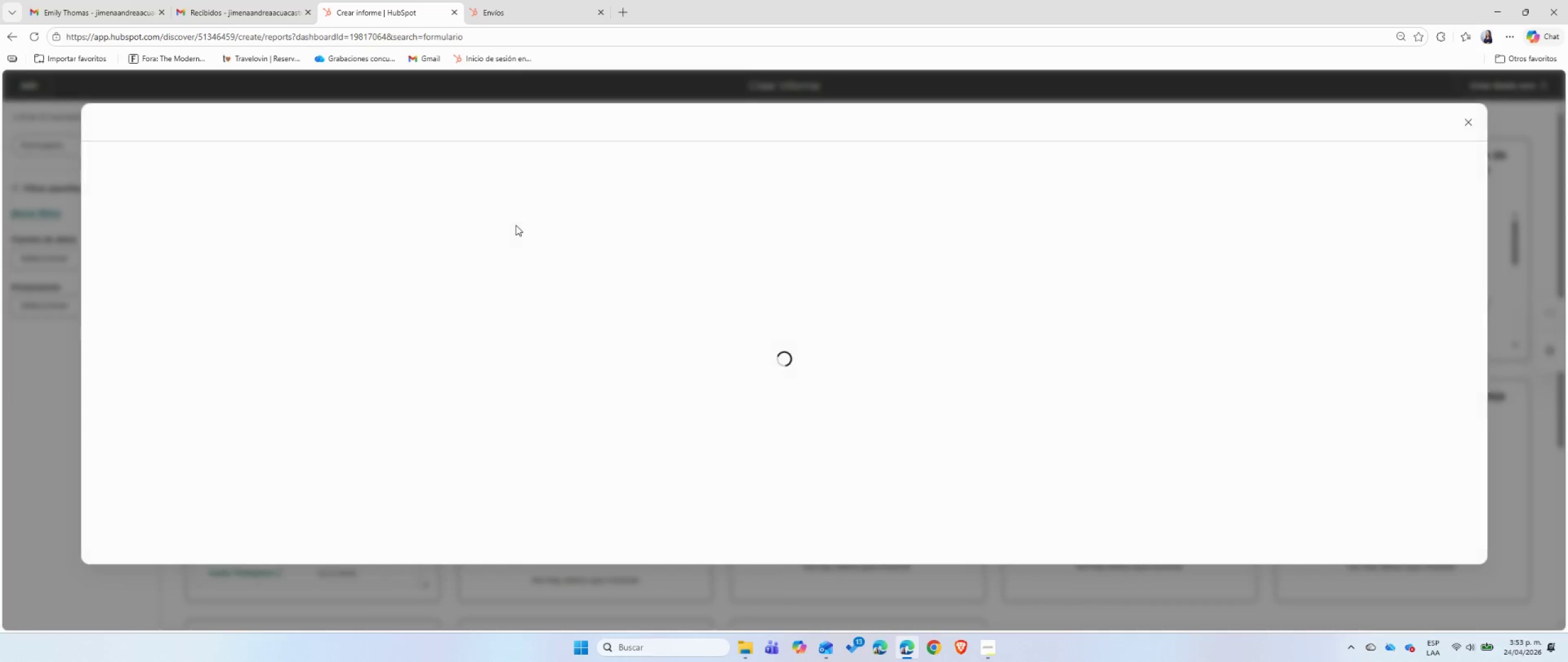 
mouse_move([825, 316])
 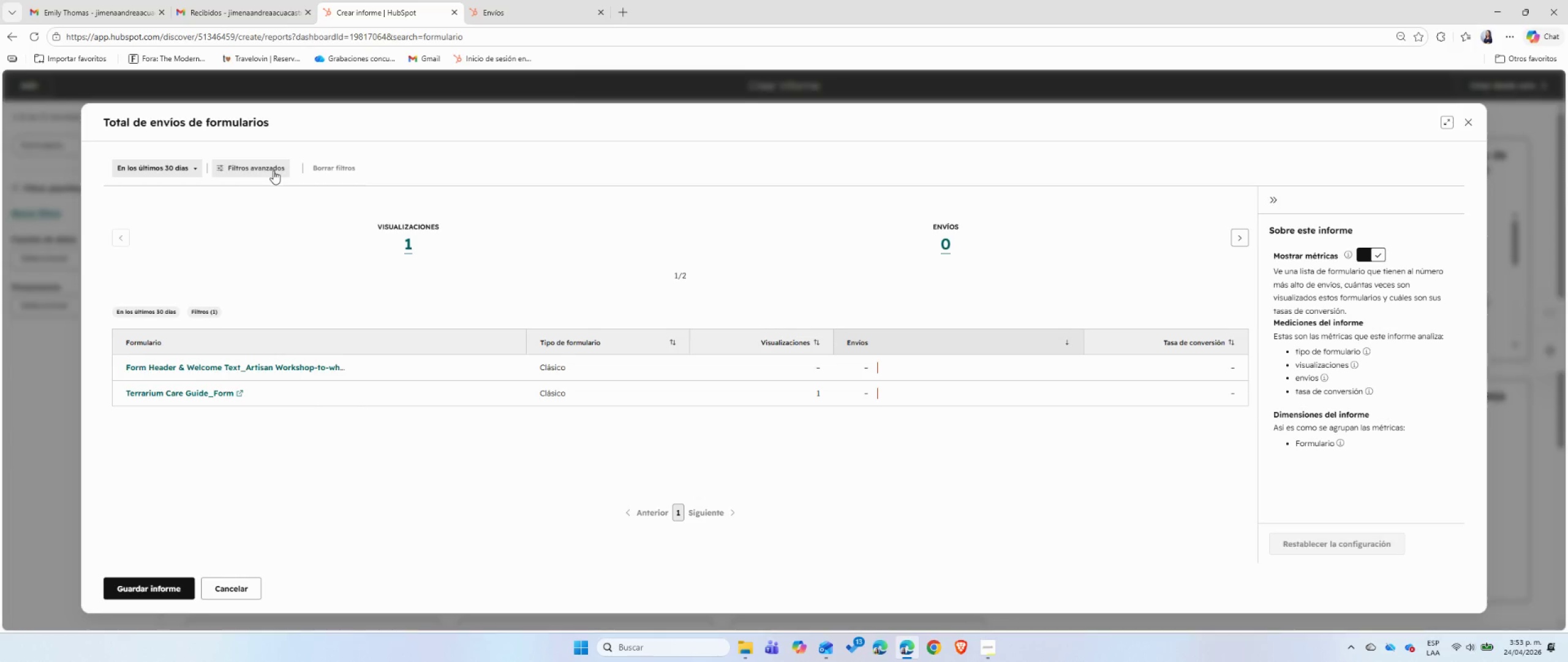 
left_click([273, 169])
 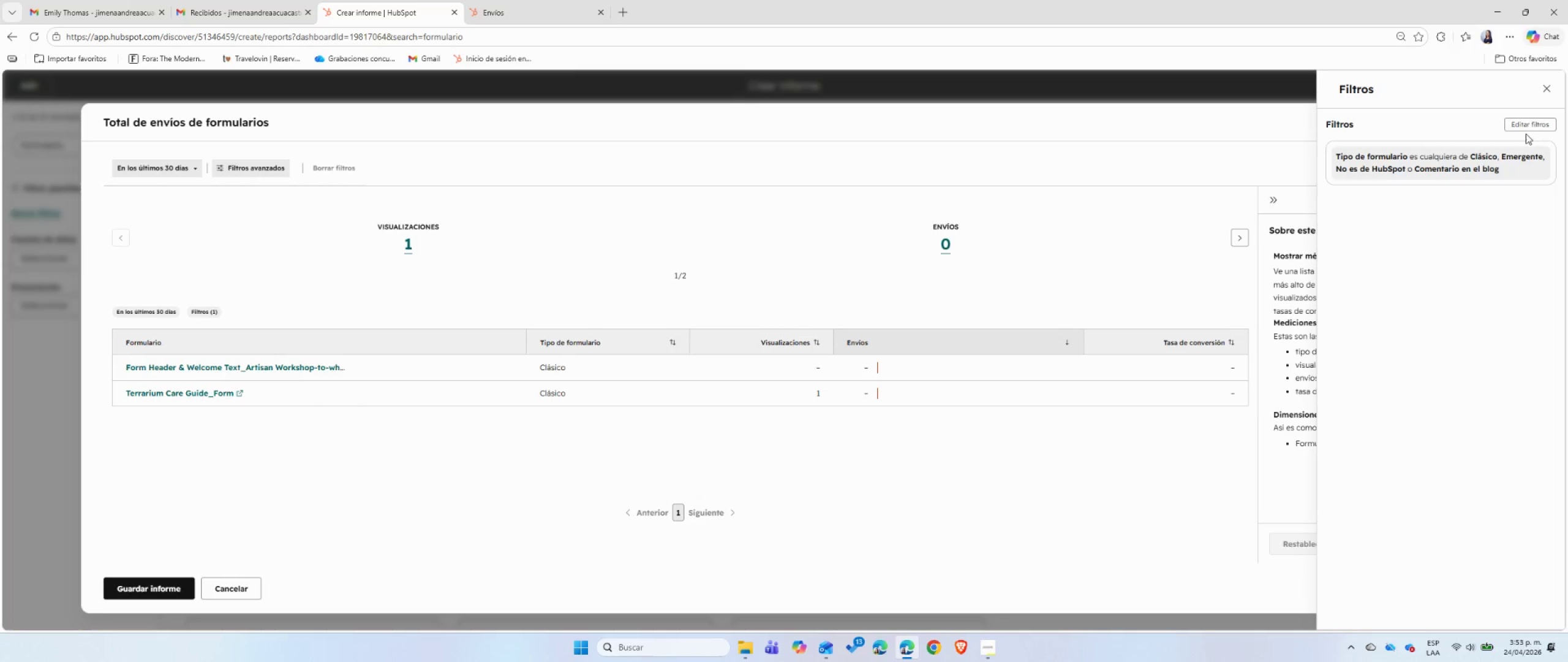 
left_click([1528, 123])
 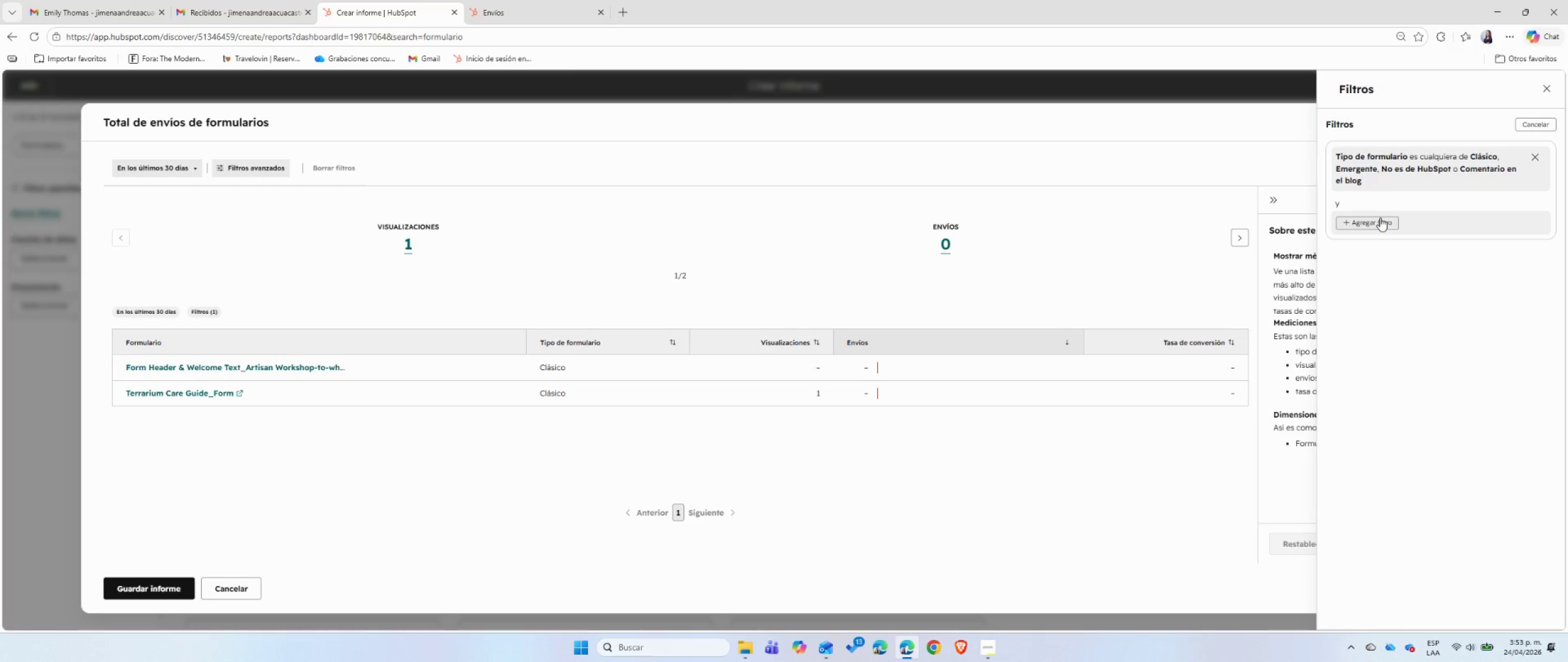 
left_click([1375, 223])
 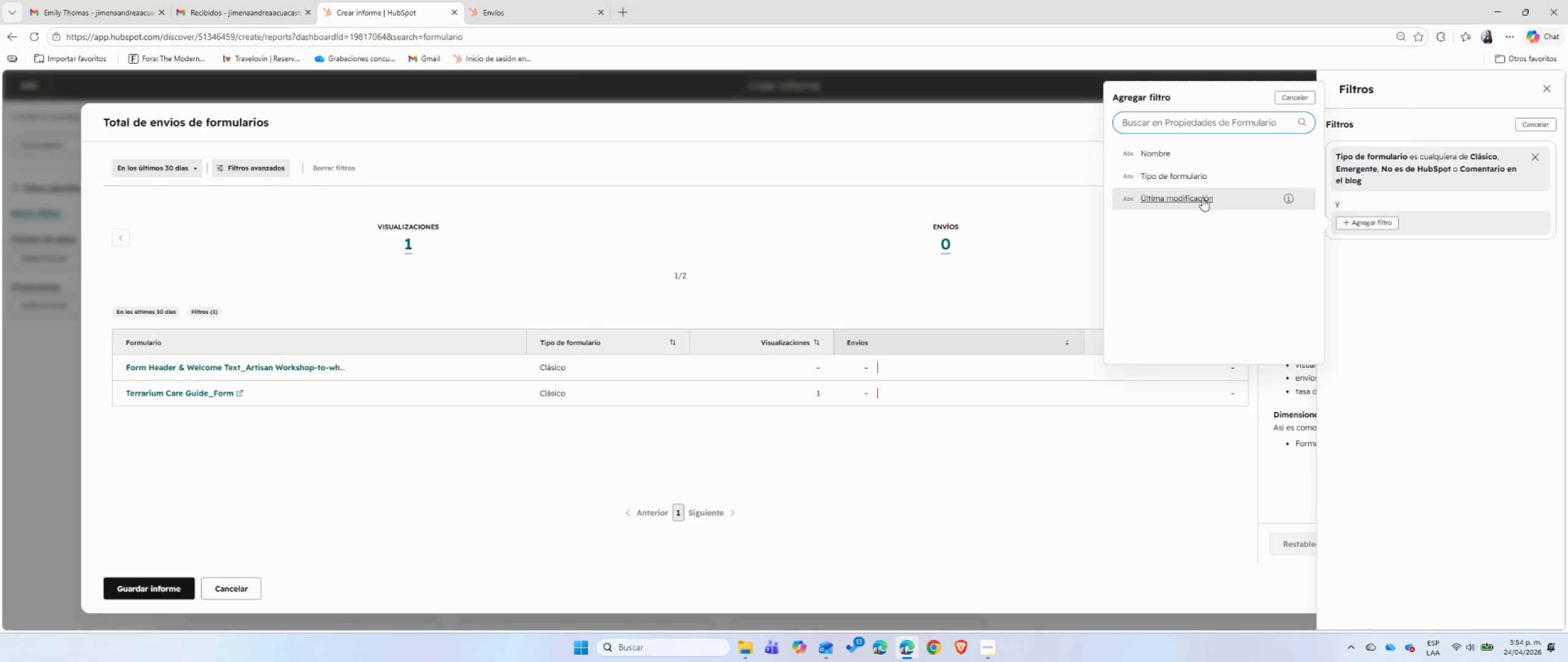 
left_click([1178, 156])
 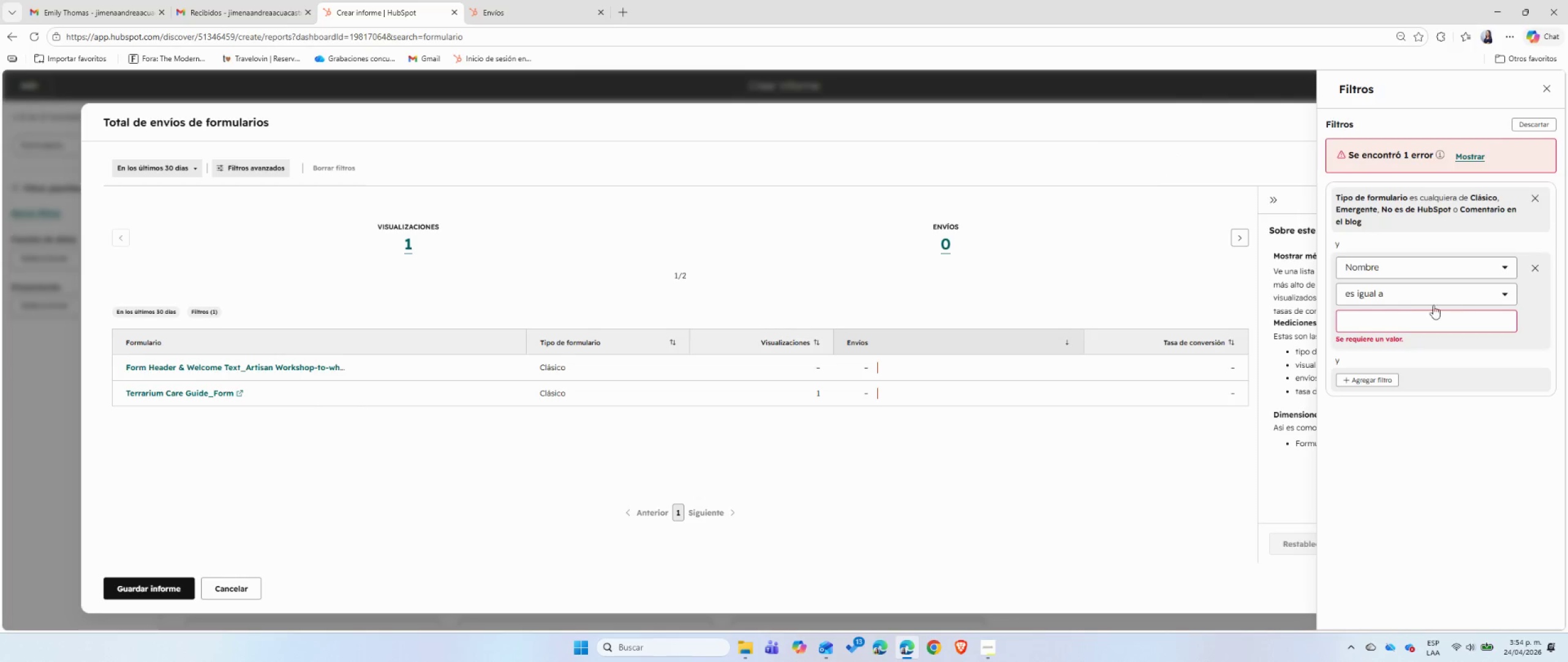 
left_click([1416, 319])
 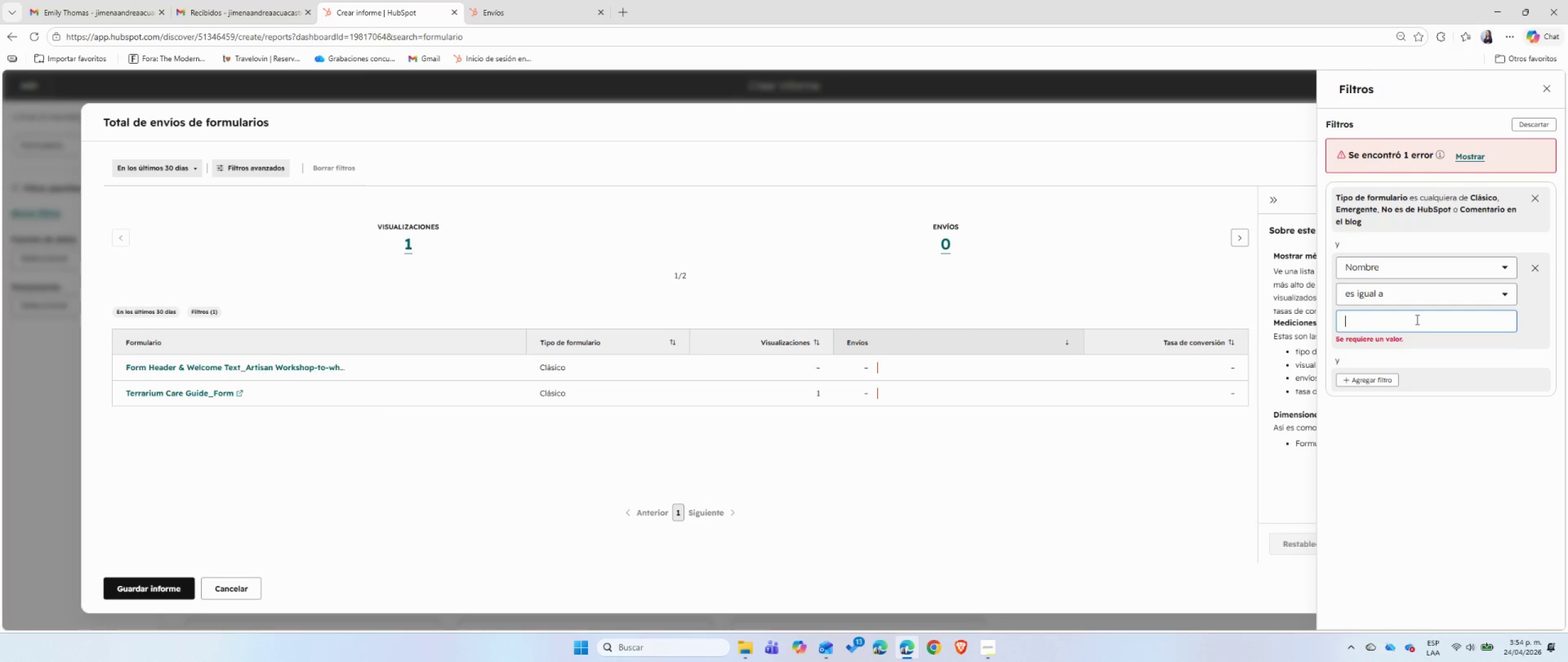 
left_click([1544, 272])
 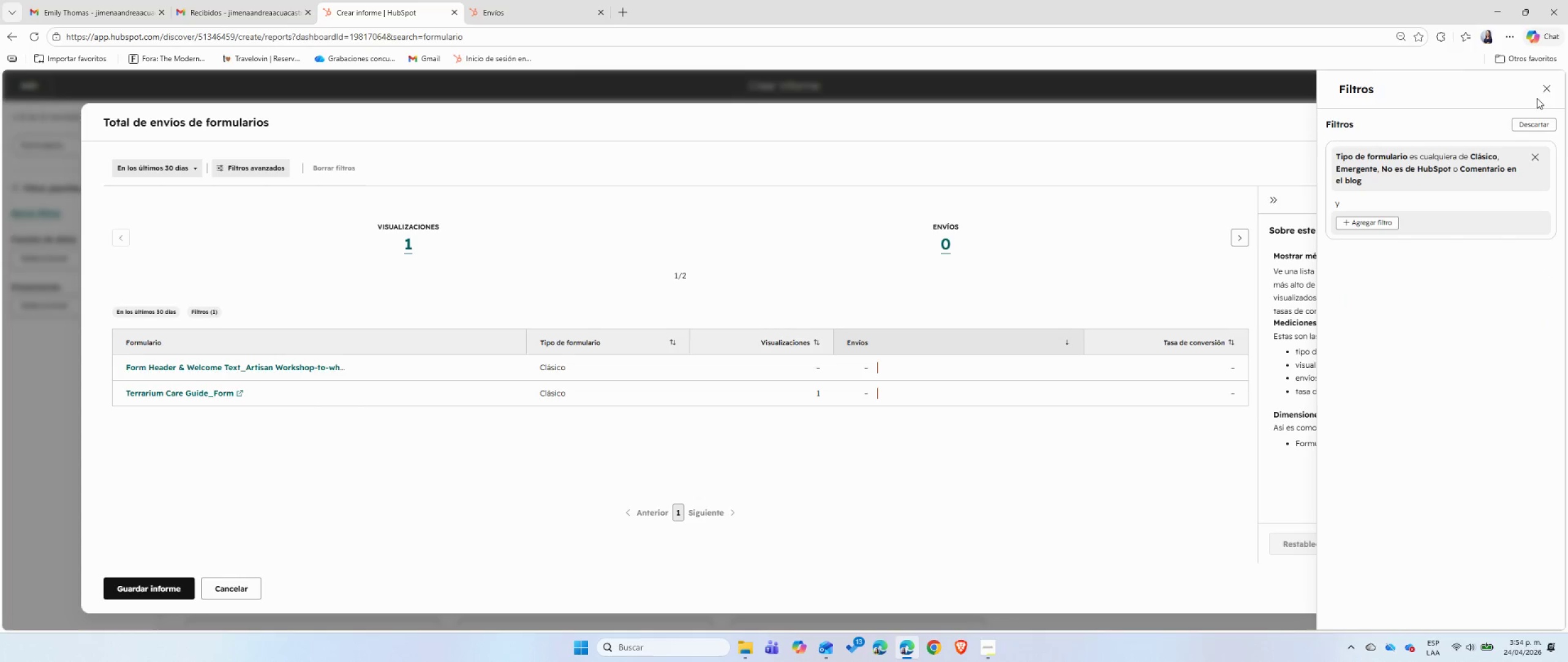 
left_click([1544, 91])
 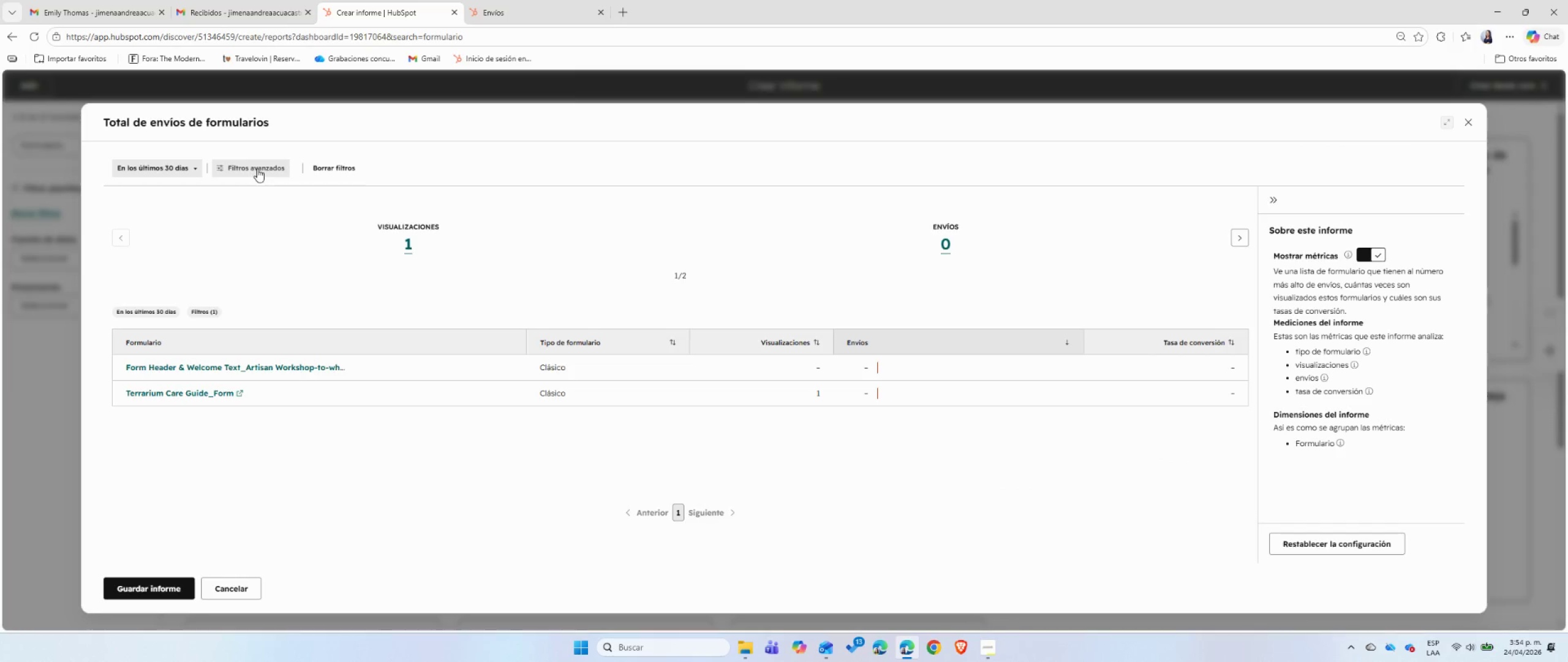 
wait(6.19)
 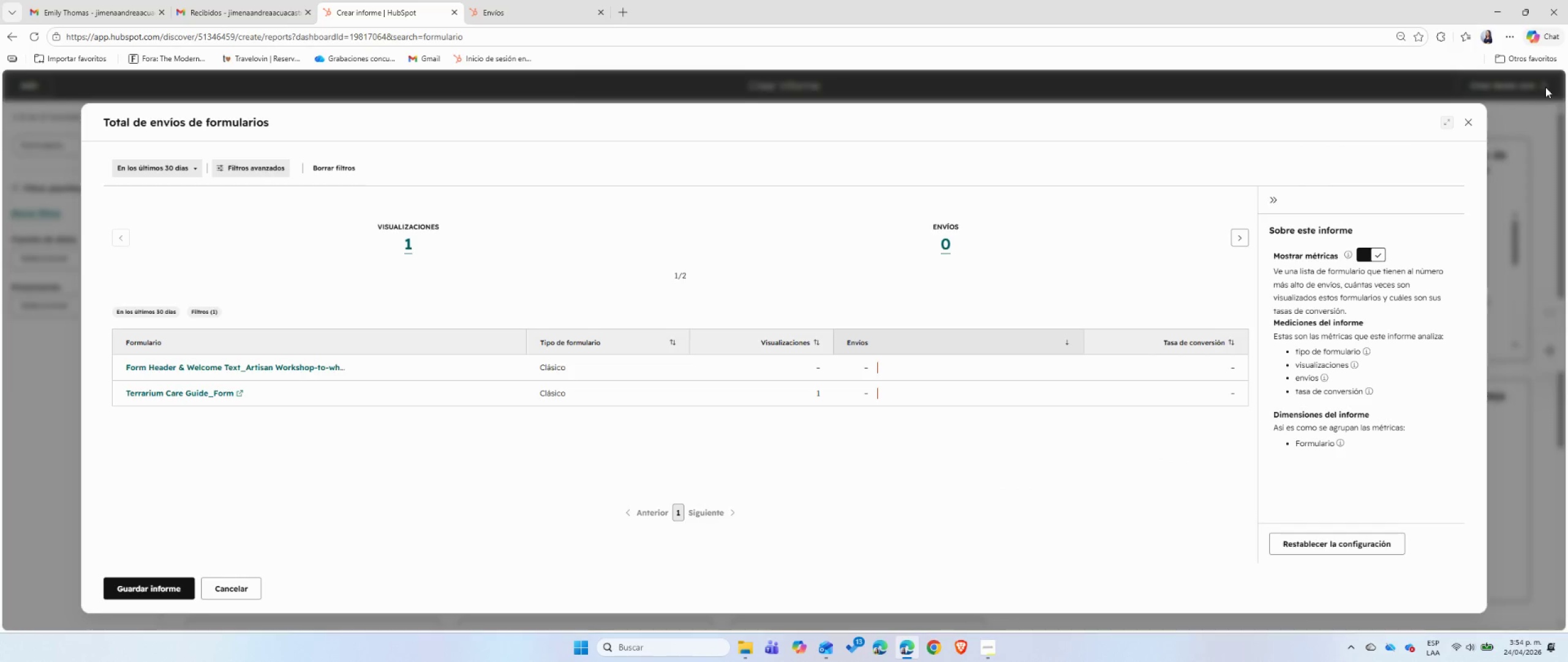 
scroll: coordinate [1330, 430], scroll_direction: none, amount: 0.0
 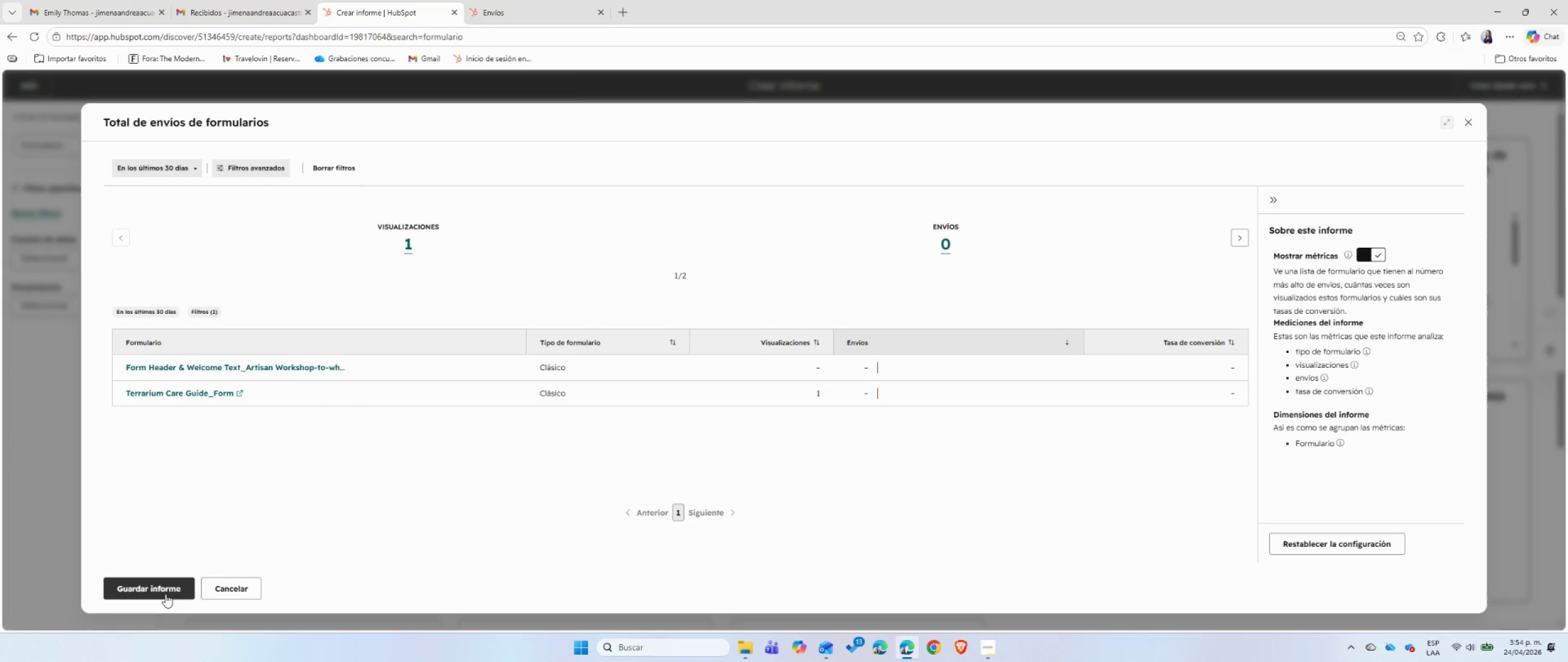 
left_click([165, 594])
 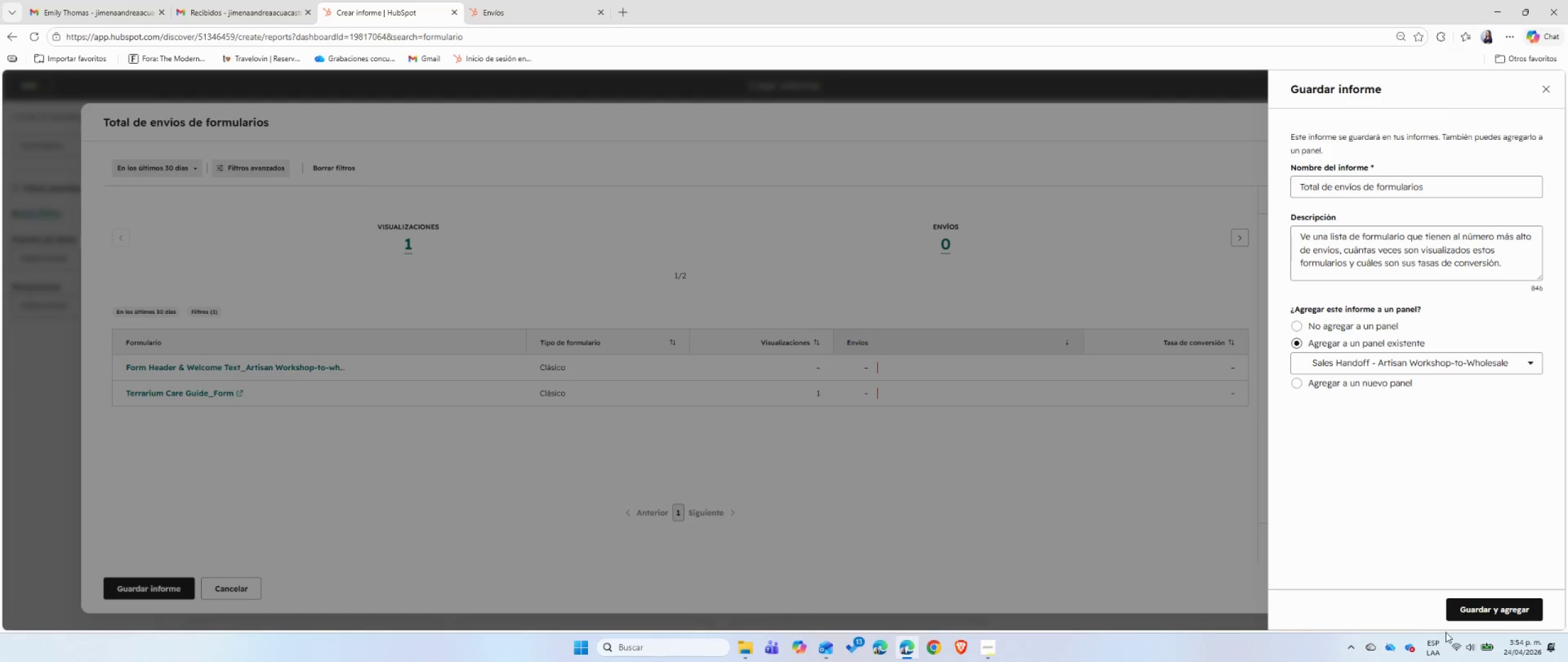 
left_click([1490, 606])
 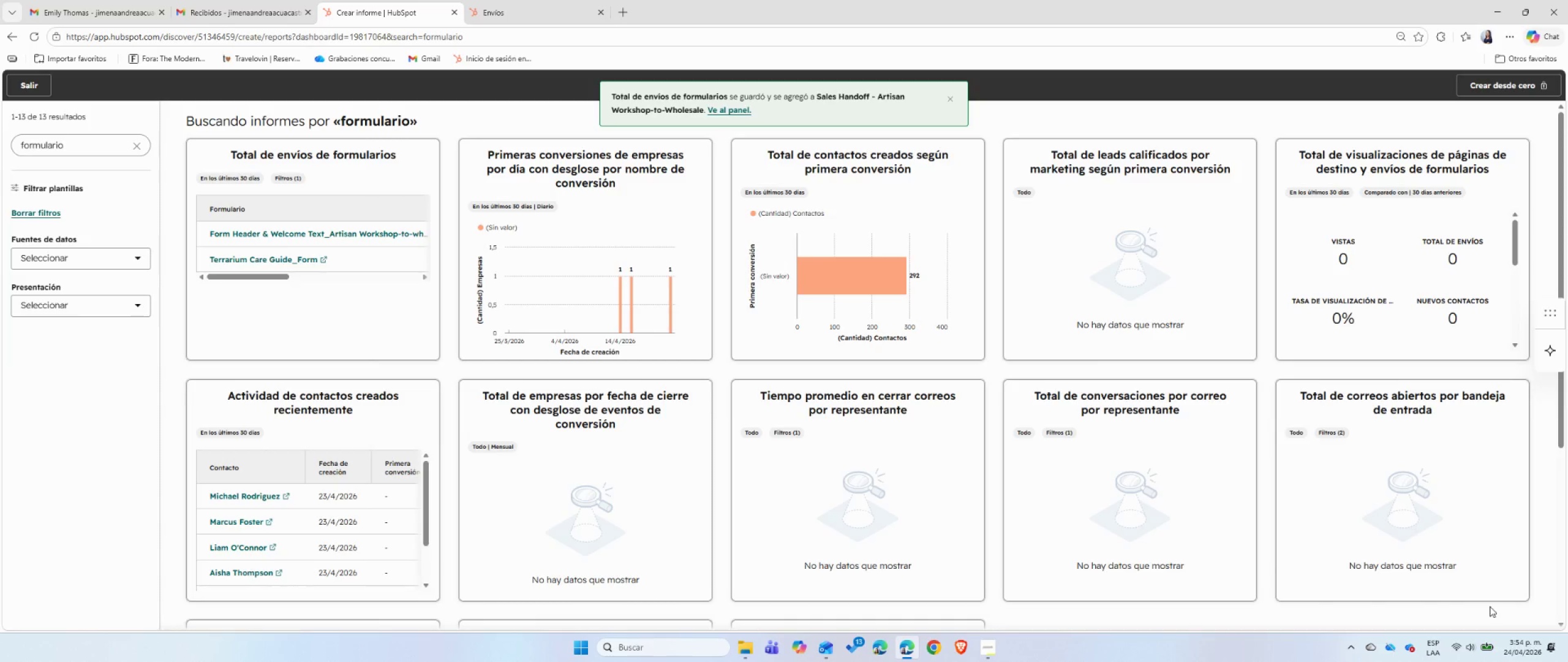 
wait(9.38)
 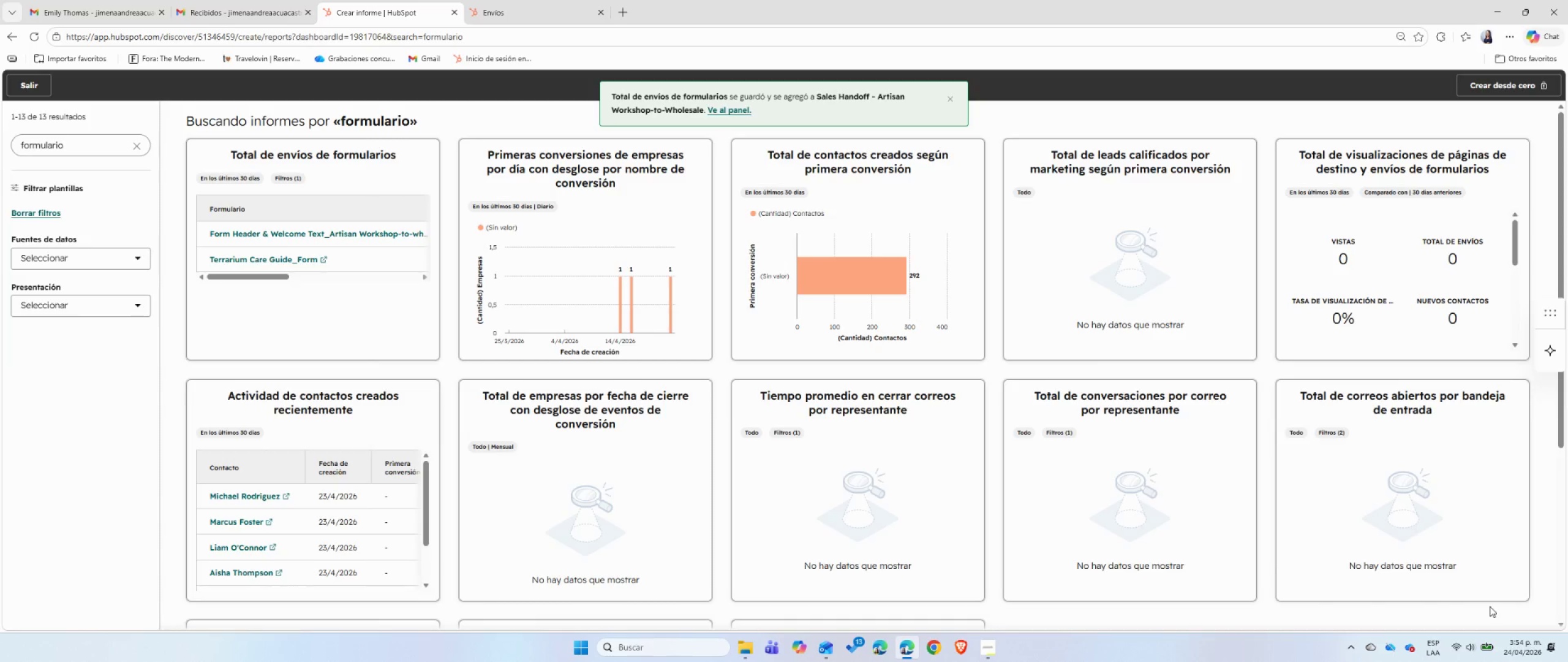 
left_click([135, 150])
 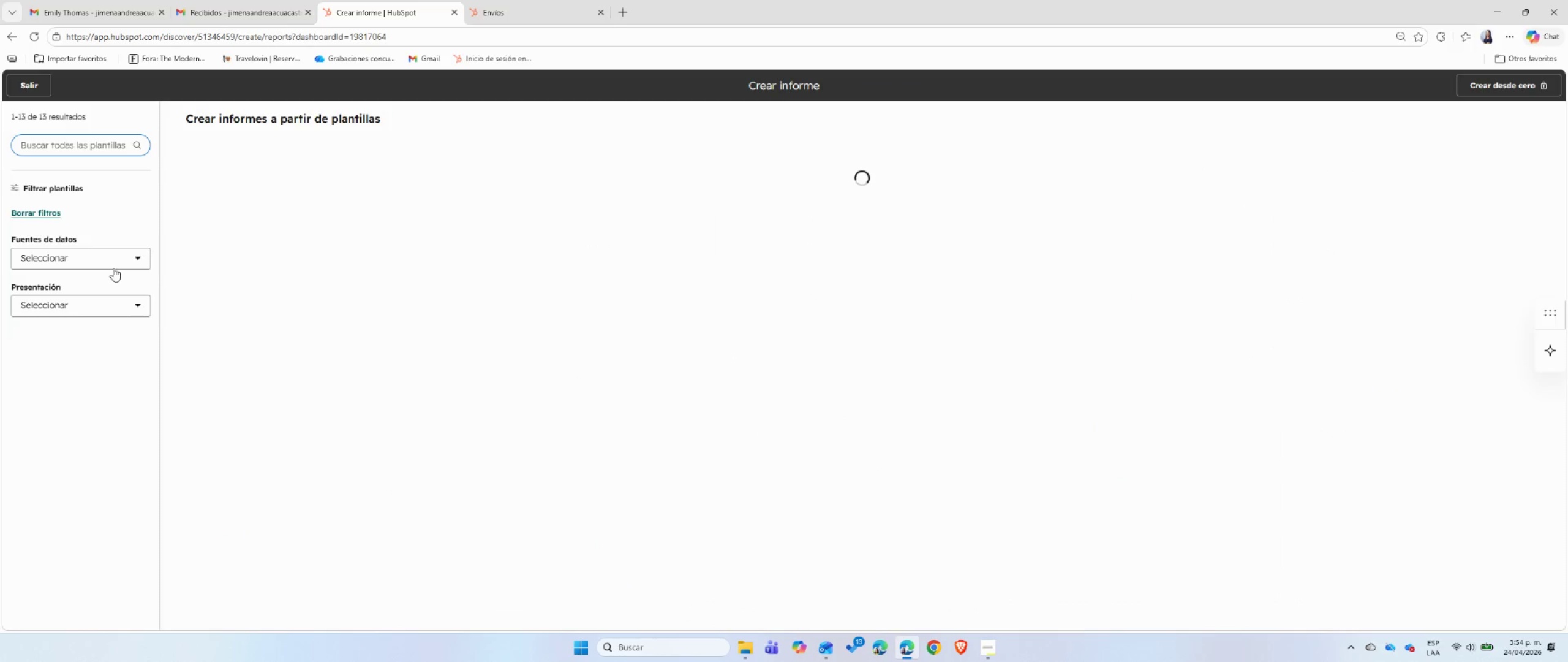 
left_click([117, 258])
 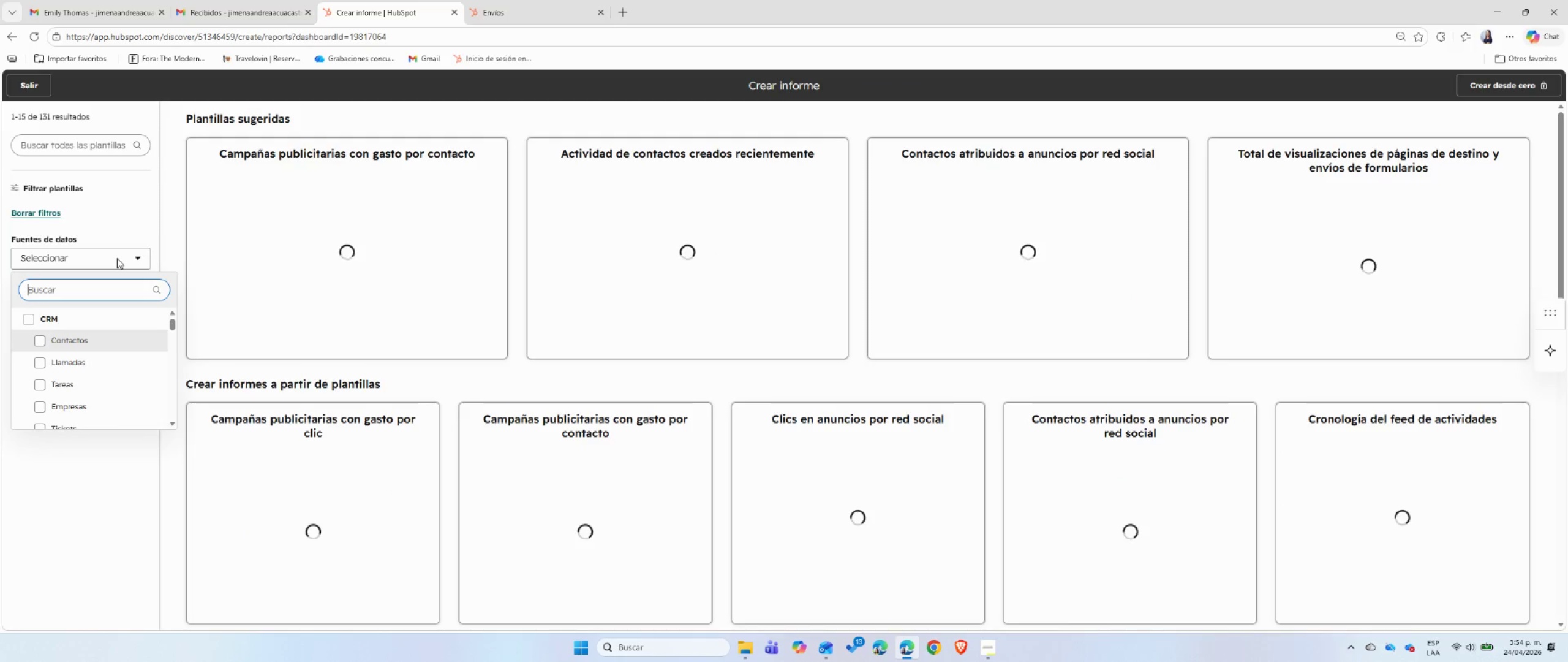 
type(acti)
key(Backspace)
key(Backspace)
key(Backspace)
key(Backspace)
 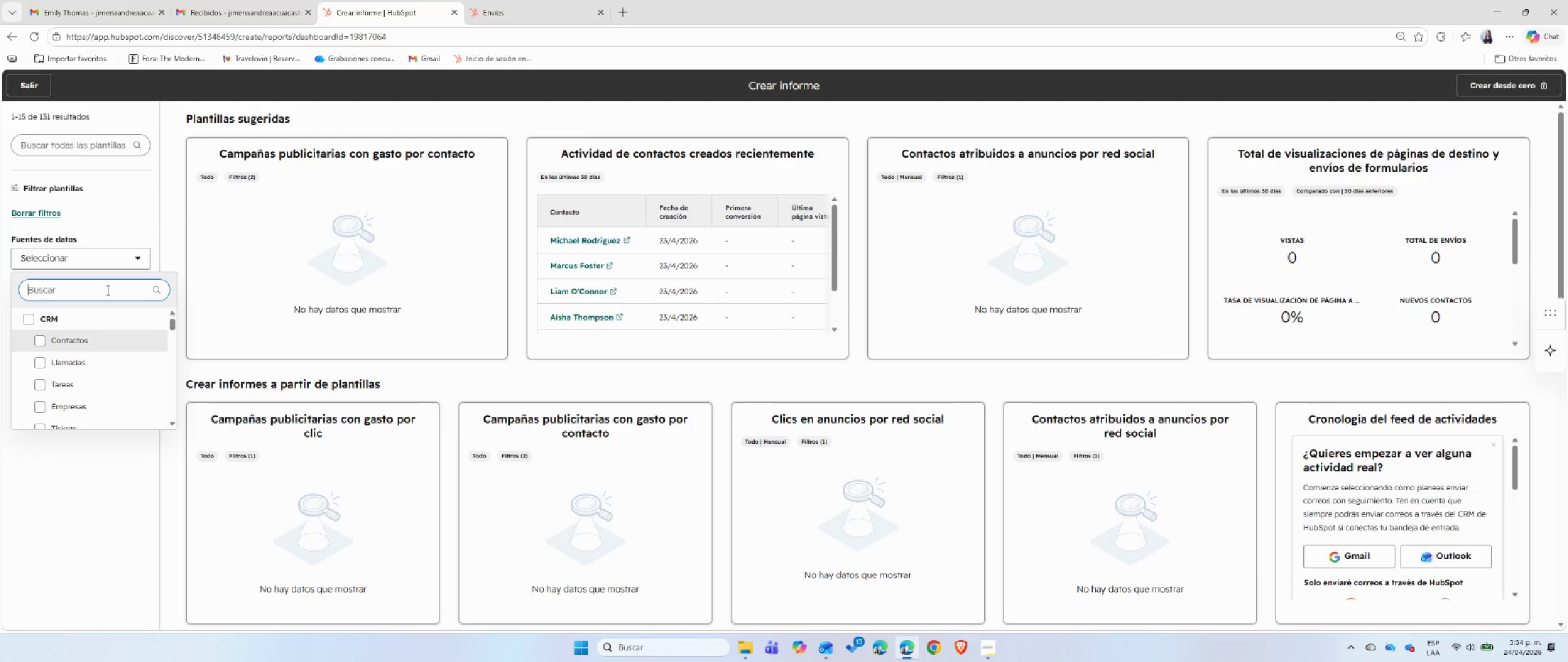 
type(reu)
 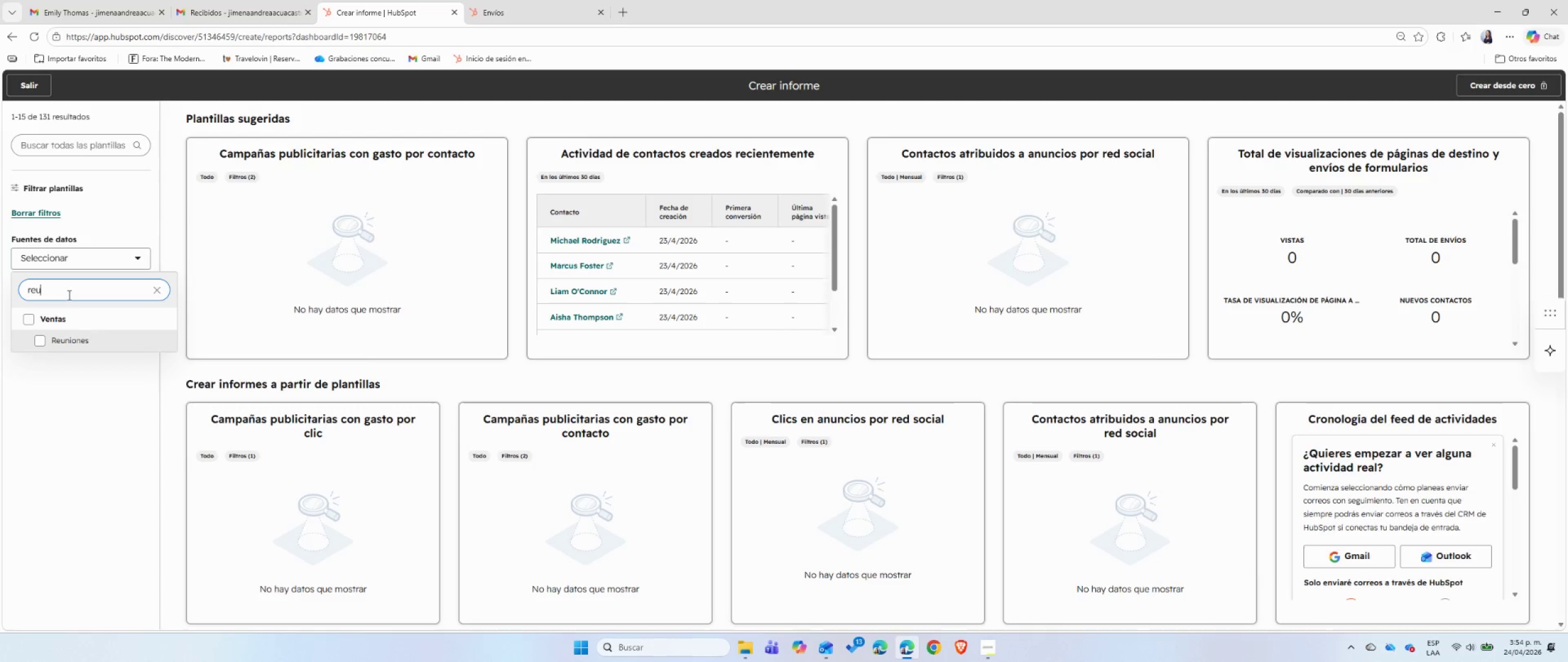 
left_click([41, 341])
 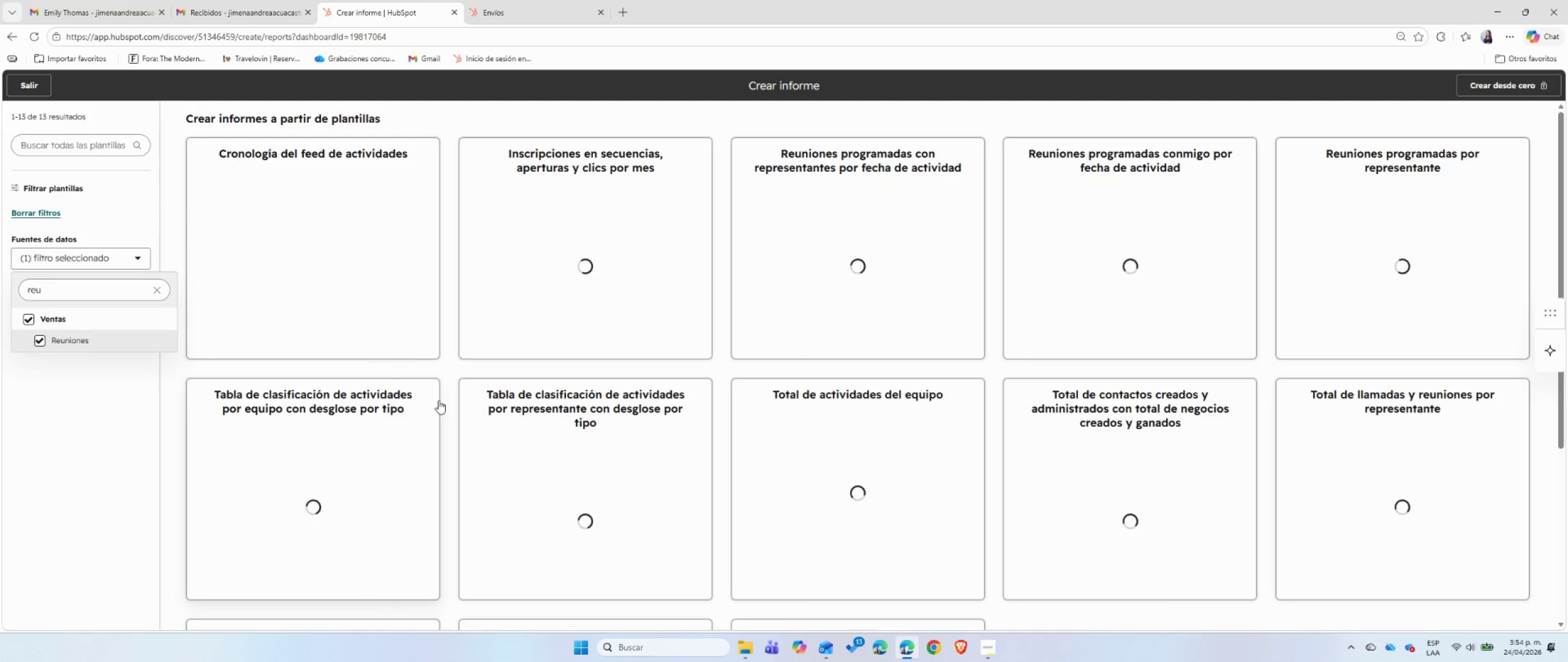 
left_click([451, 371])
 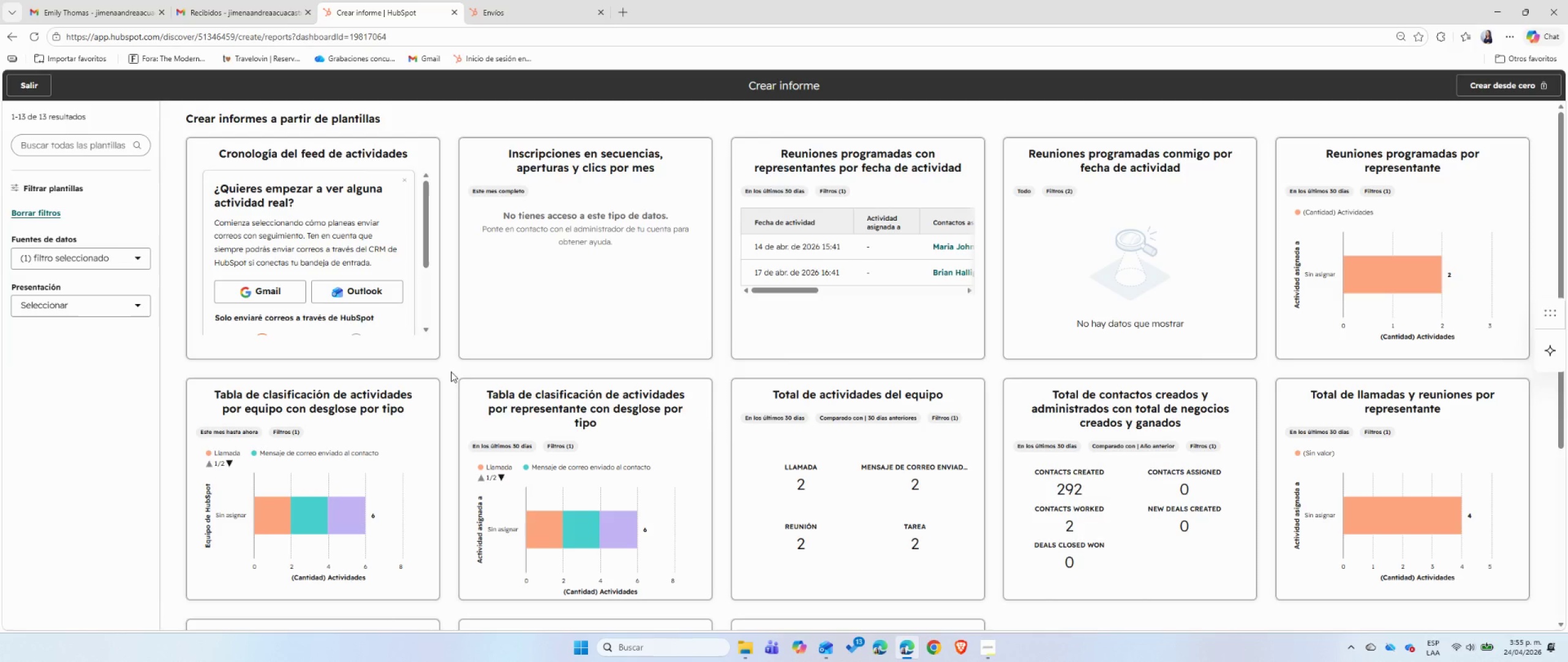 
wait(51.25)
 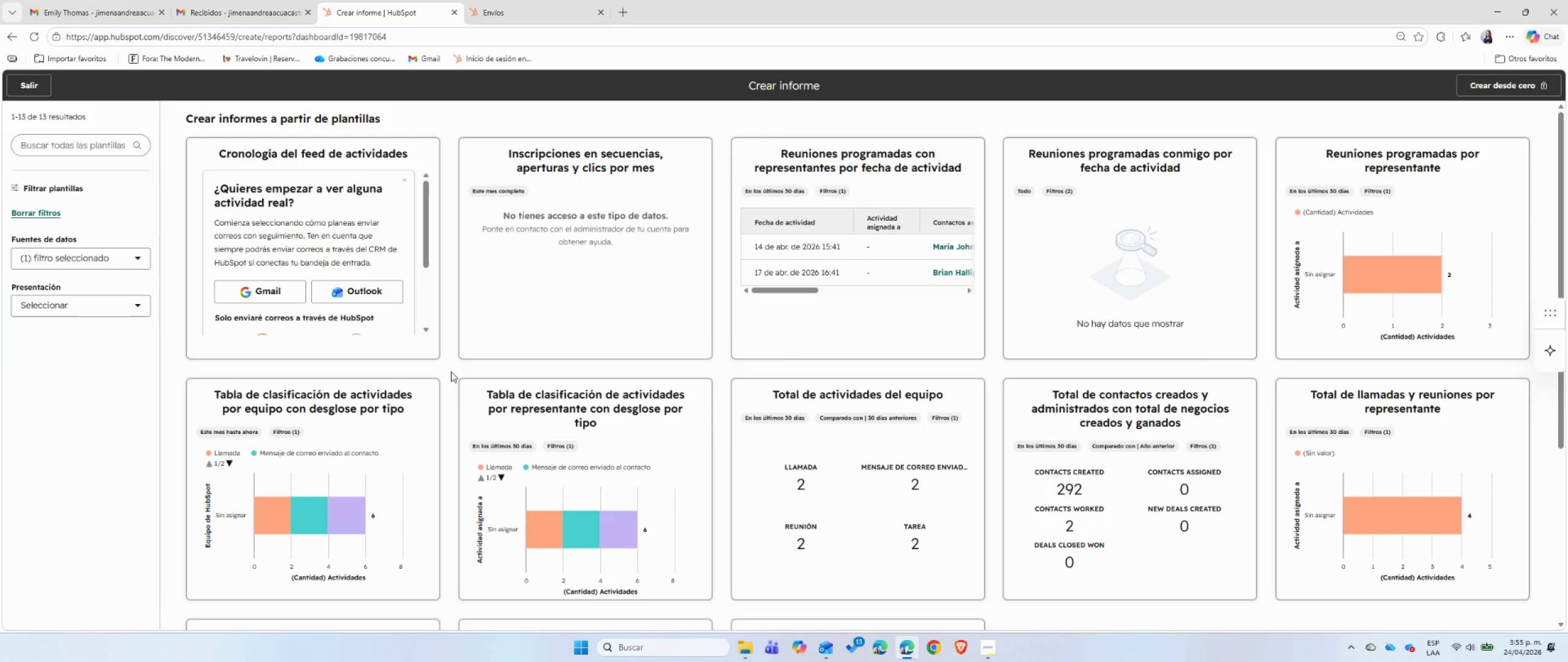 
right_click([451, 371])
 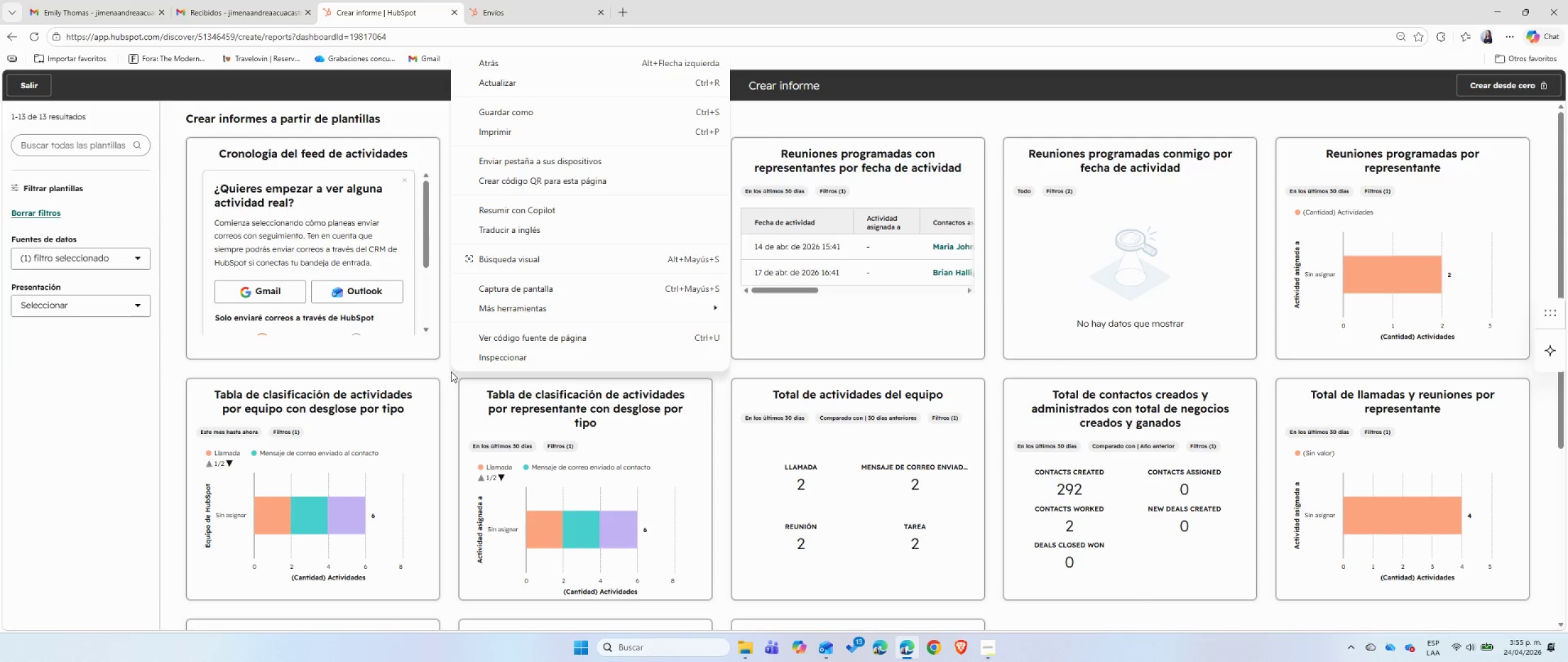 
left_click([451, 371])
 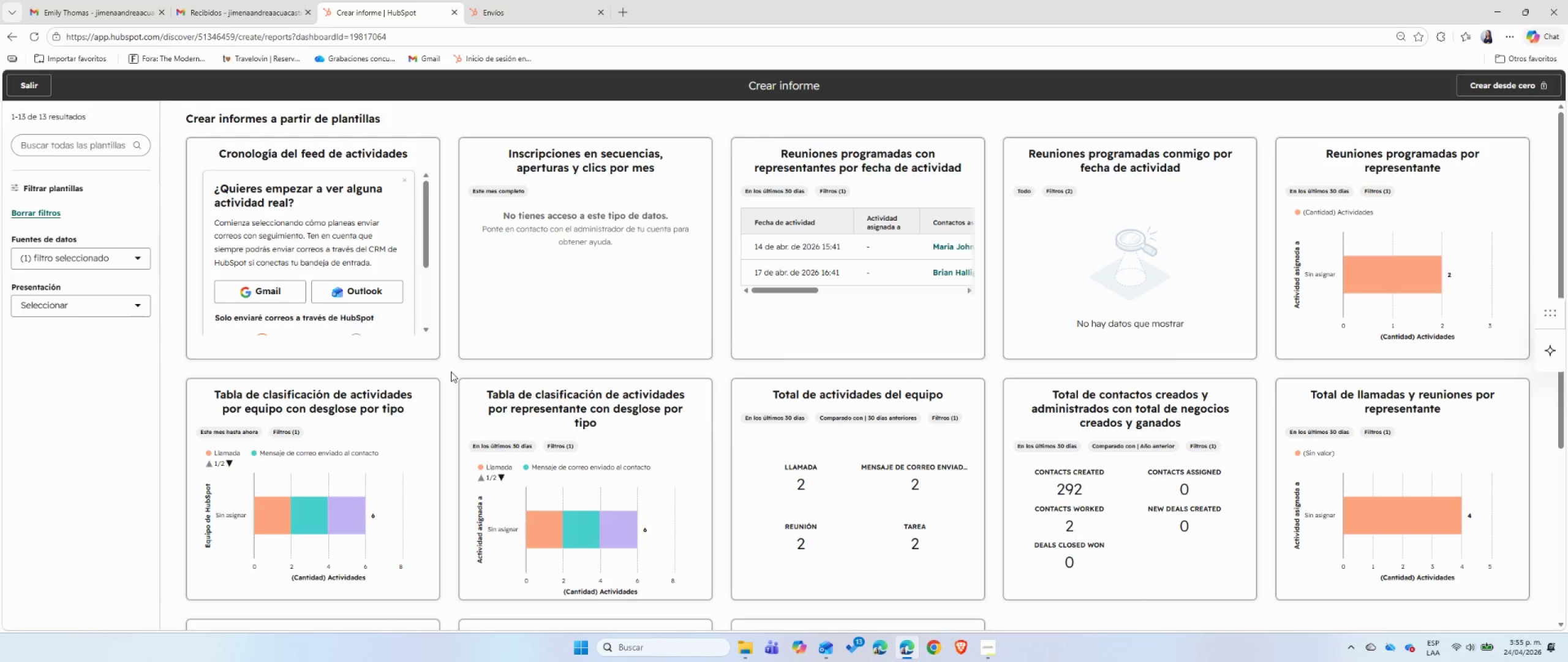 
scroll: coordinate [1058, 544], scroll_direction: down, amount: 4.0
 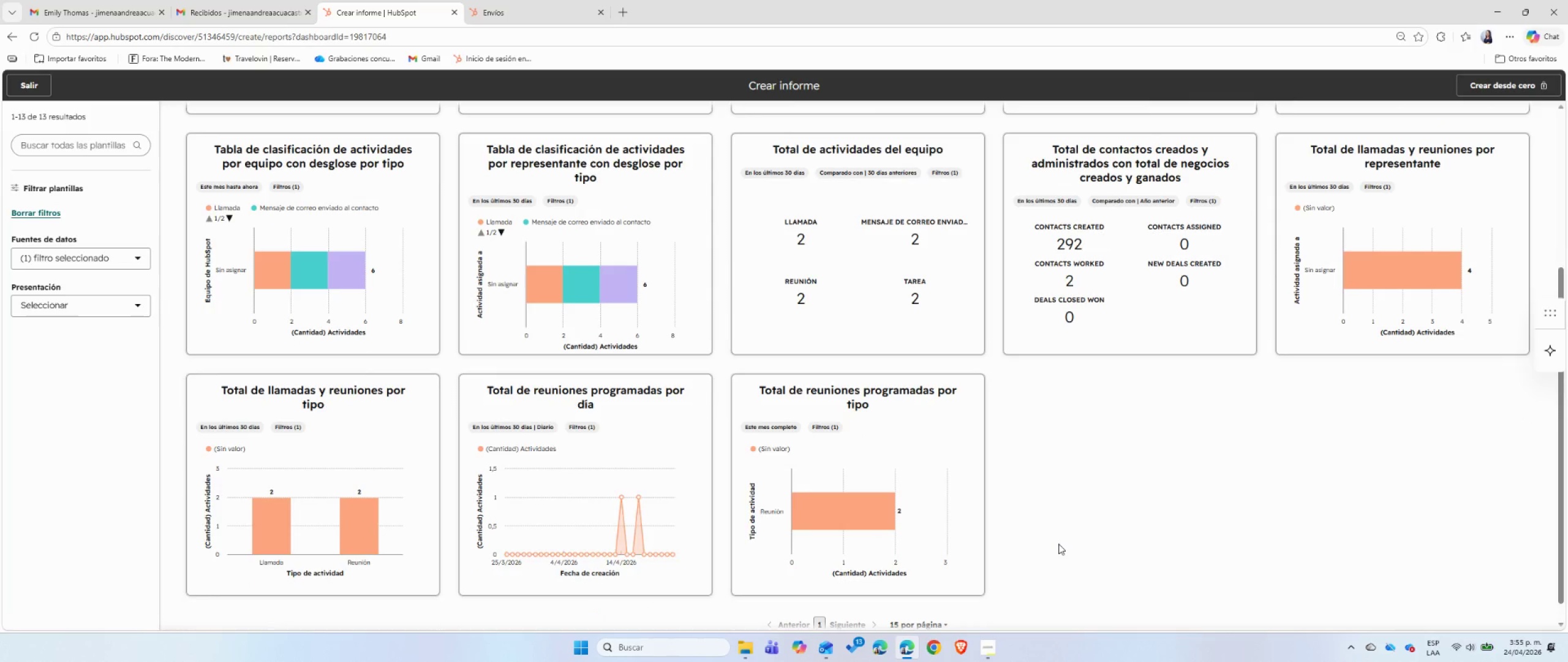 
wait(7.39)
 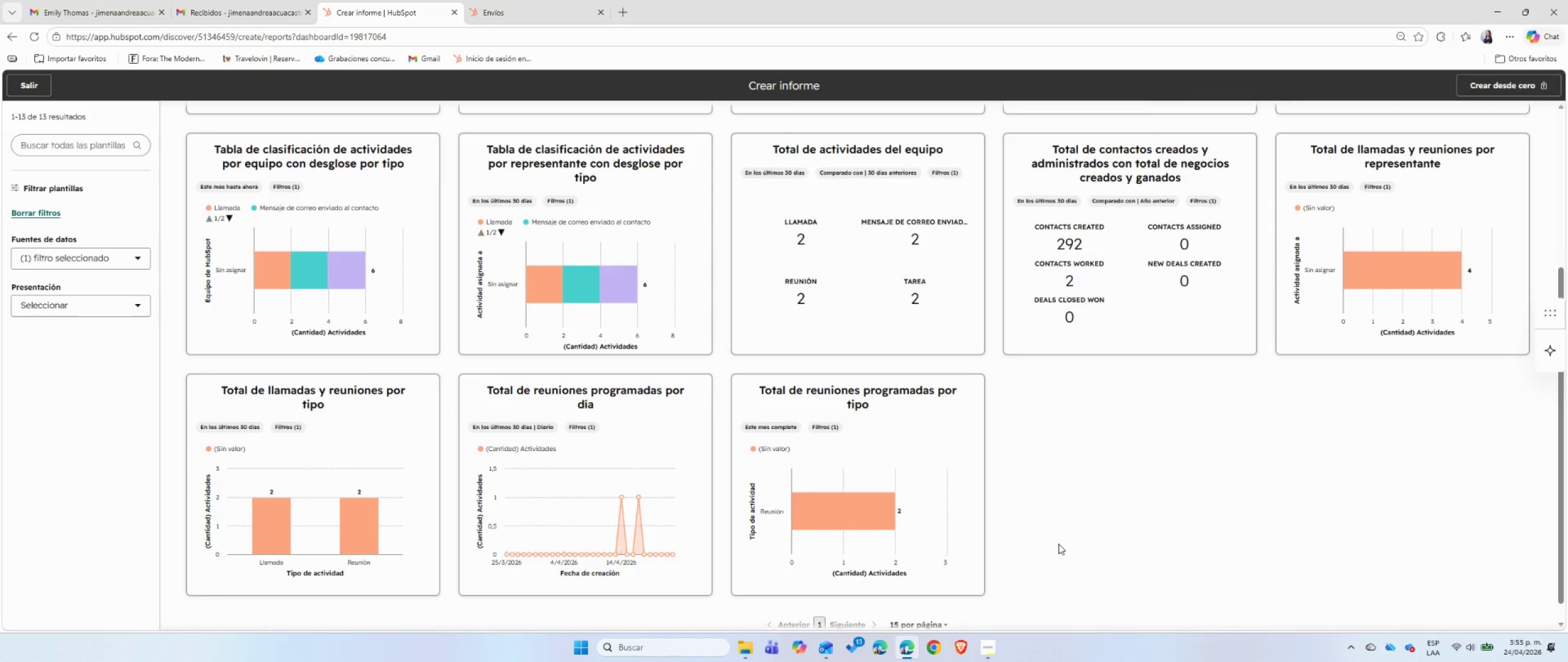 
scroll: coordinate [1058, 544], scroll_direction: up, amount: 2.0
 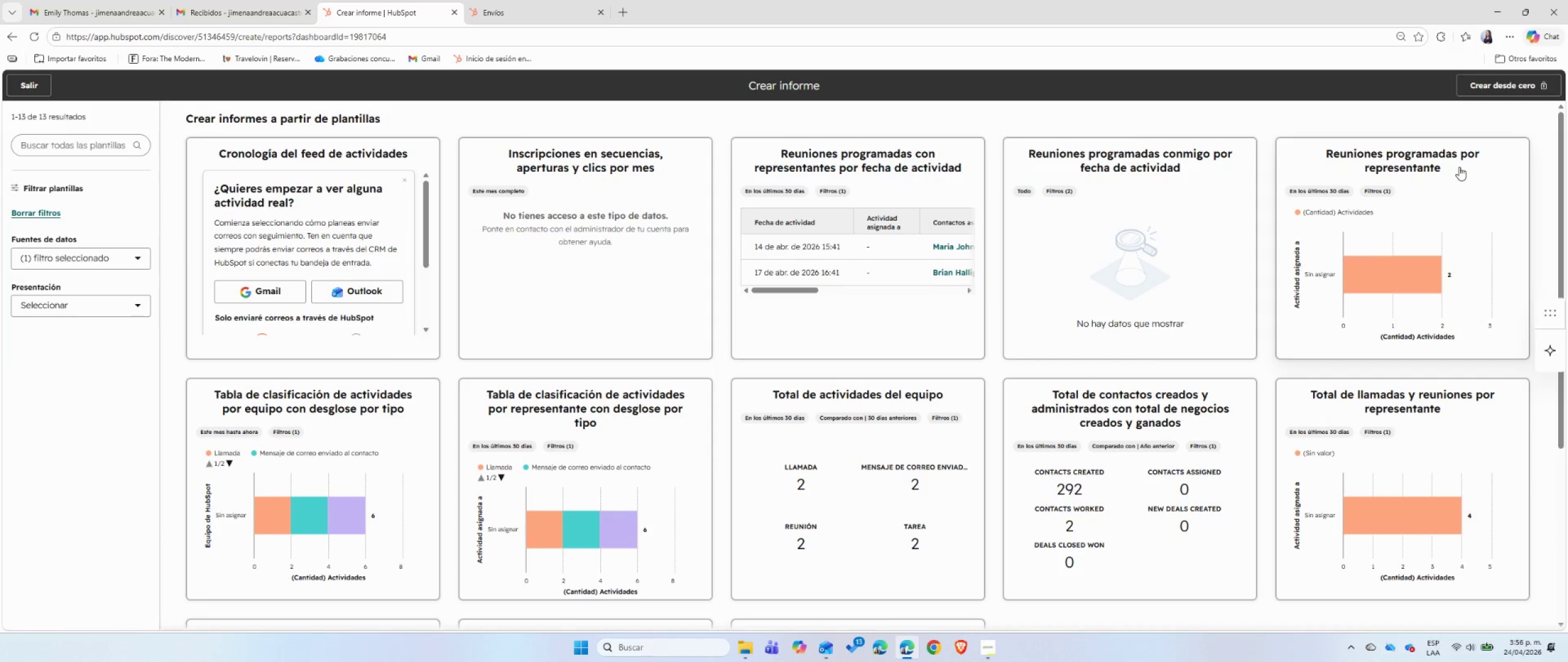 
wait(30.95)
 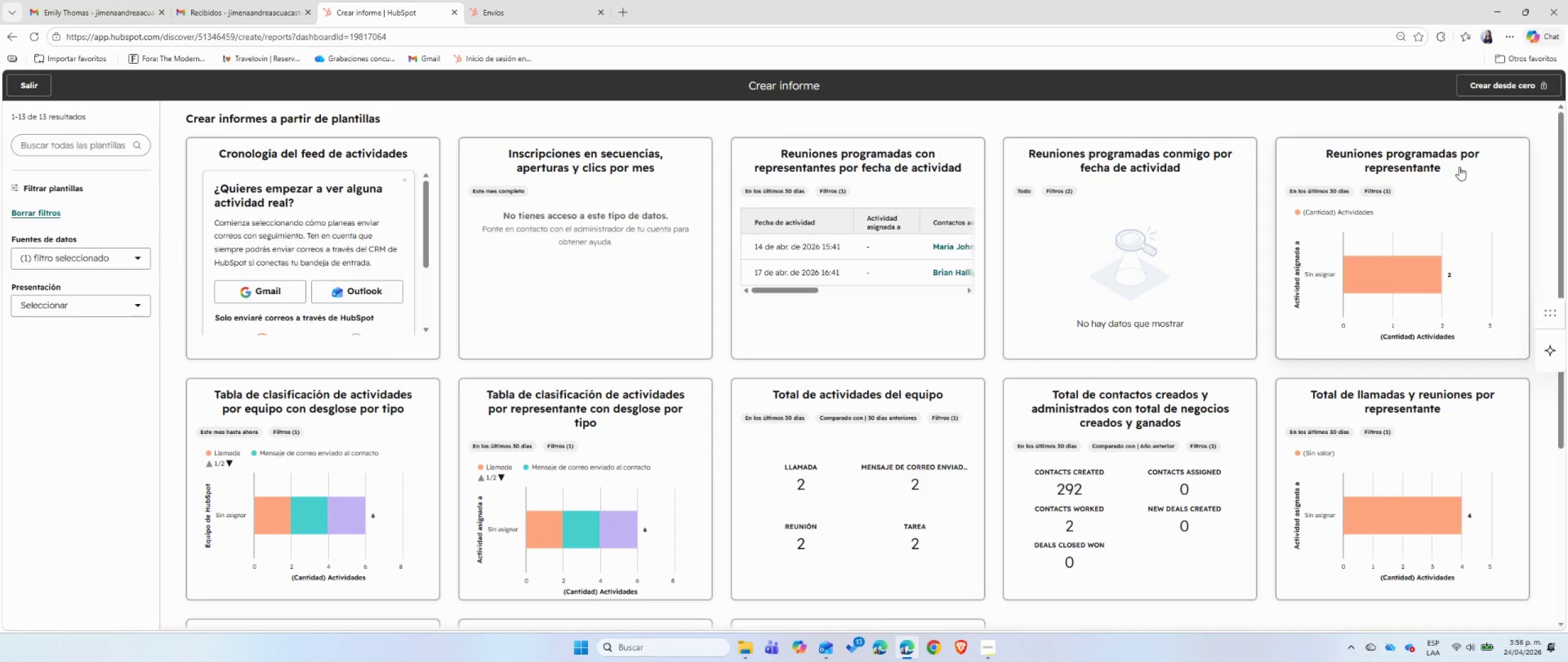 
left_click([748, 649])
 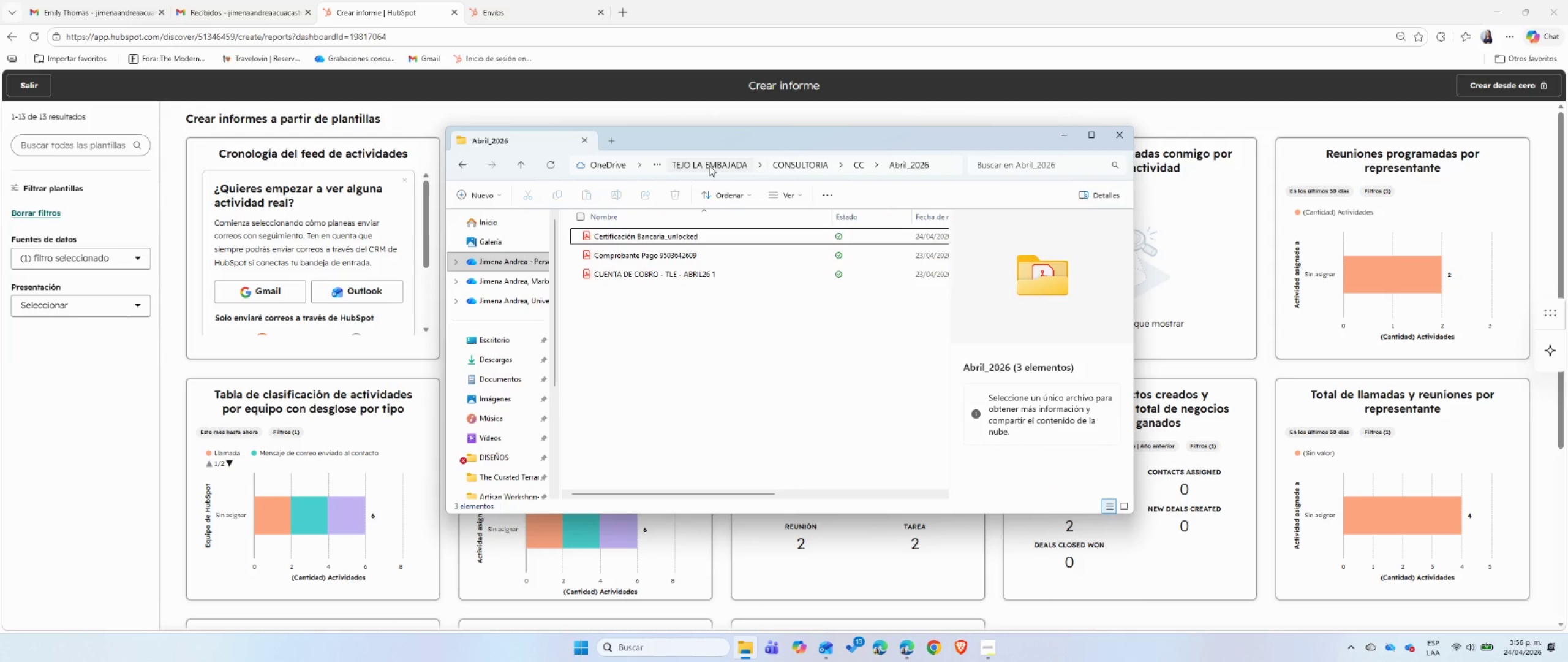 
left_click([709, 166])
 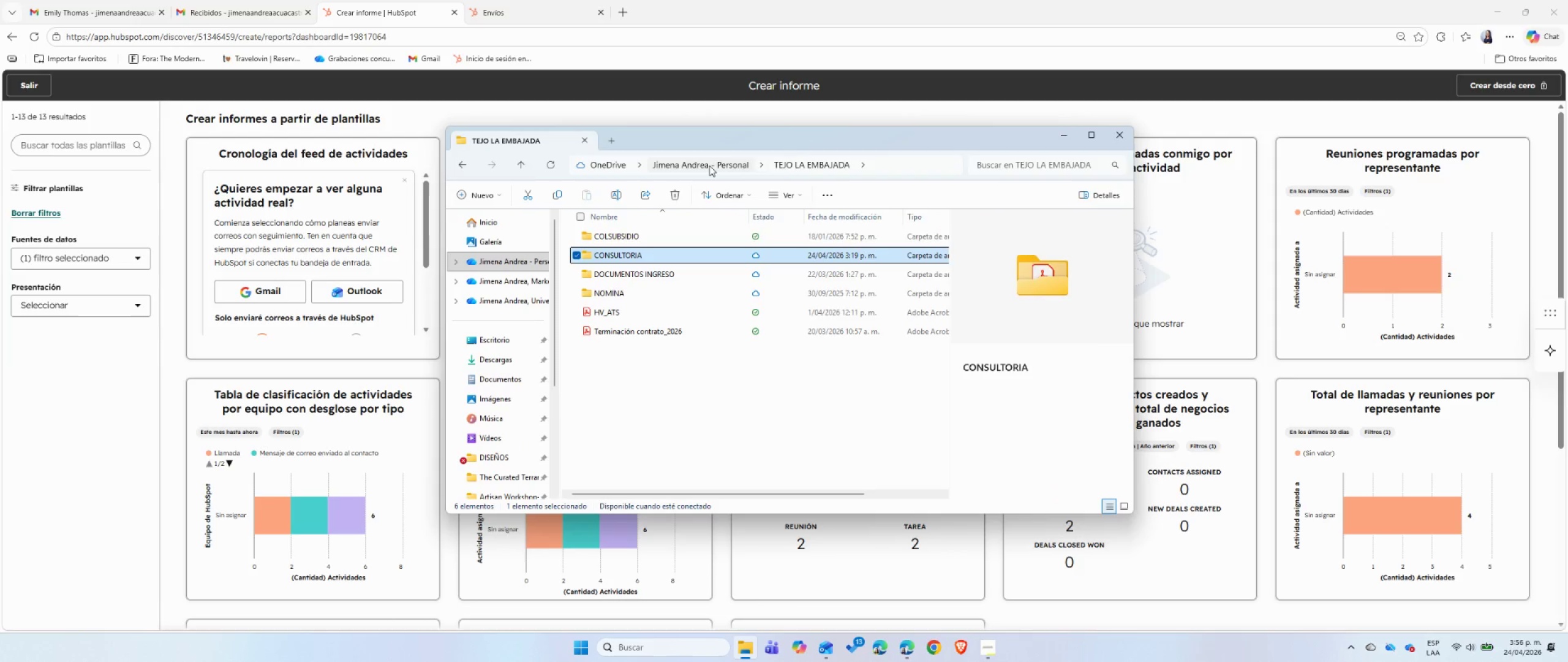 
left_click([709, 166])
 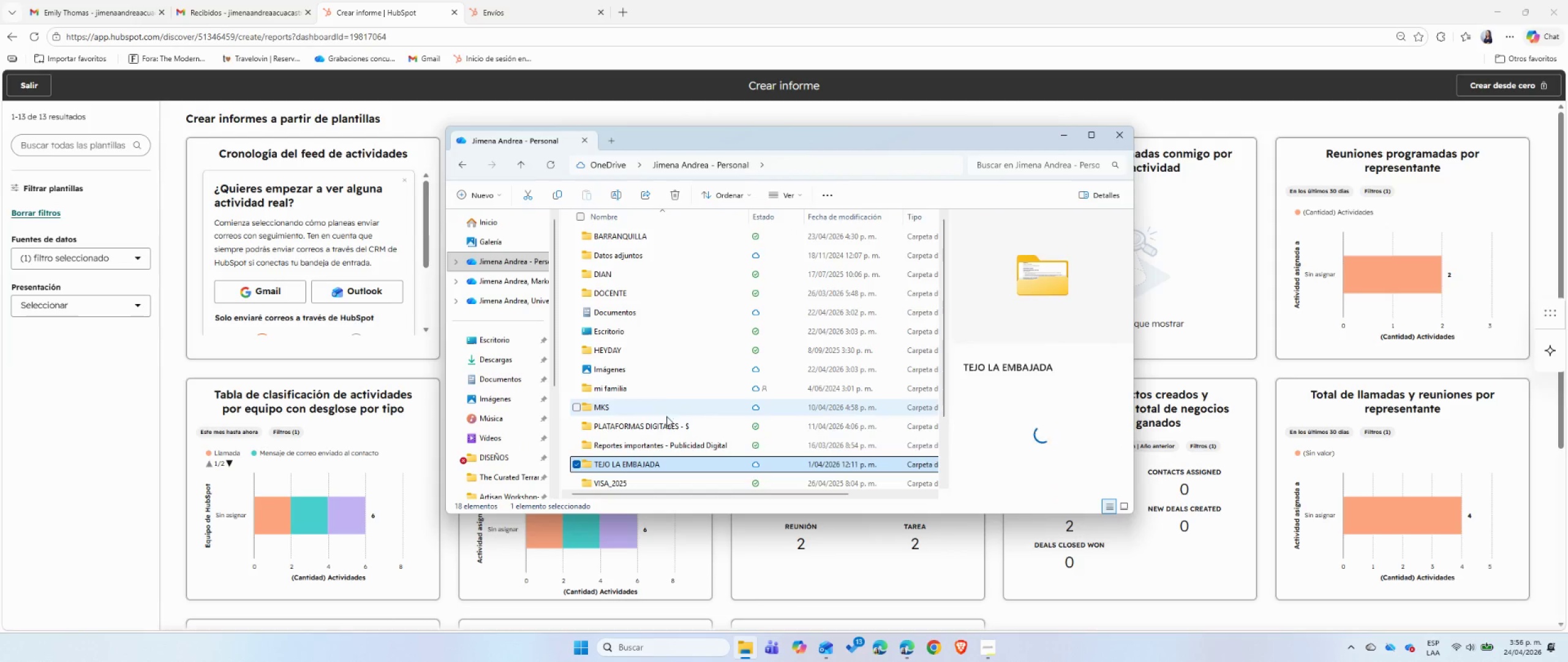 
double_click([665, 422])
 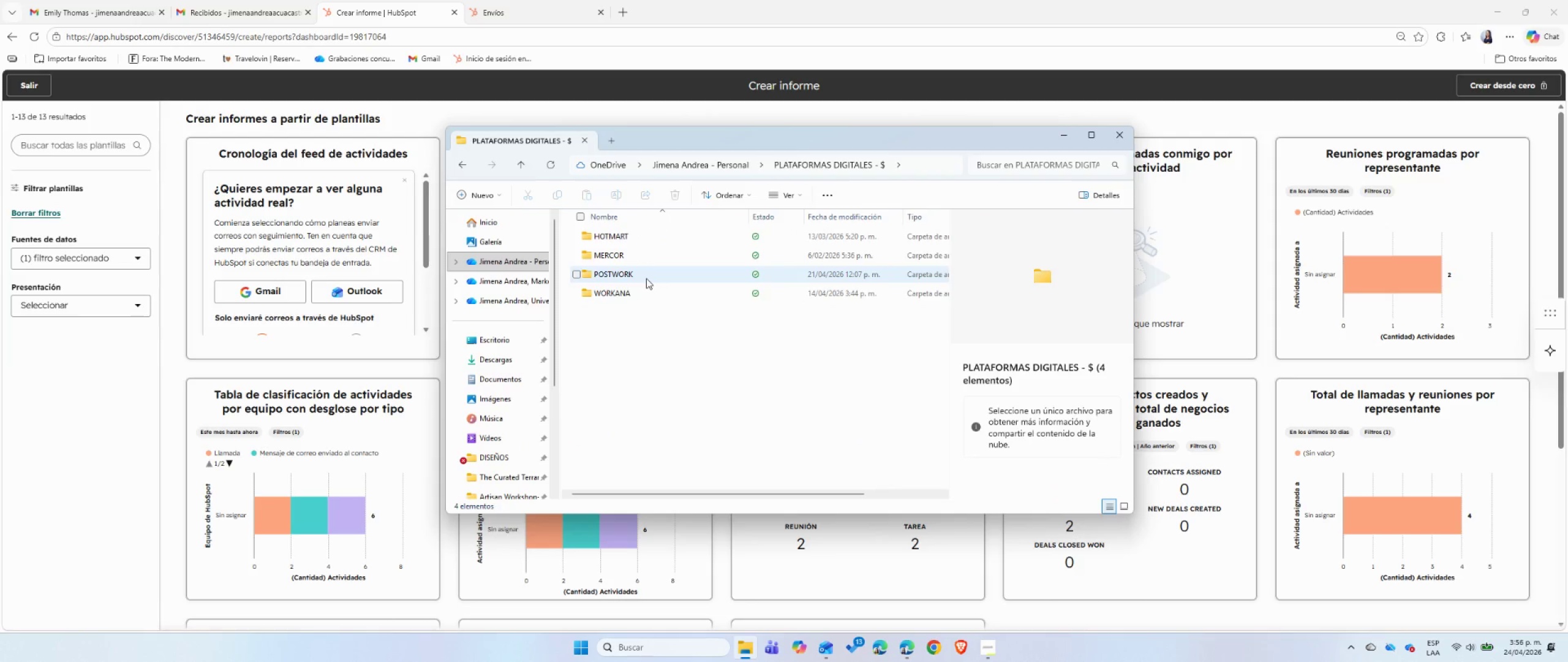 
double_click([646, 278])
 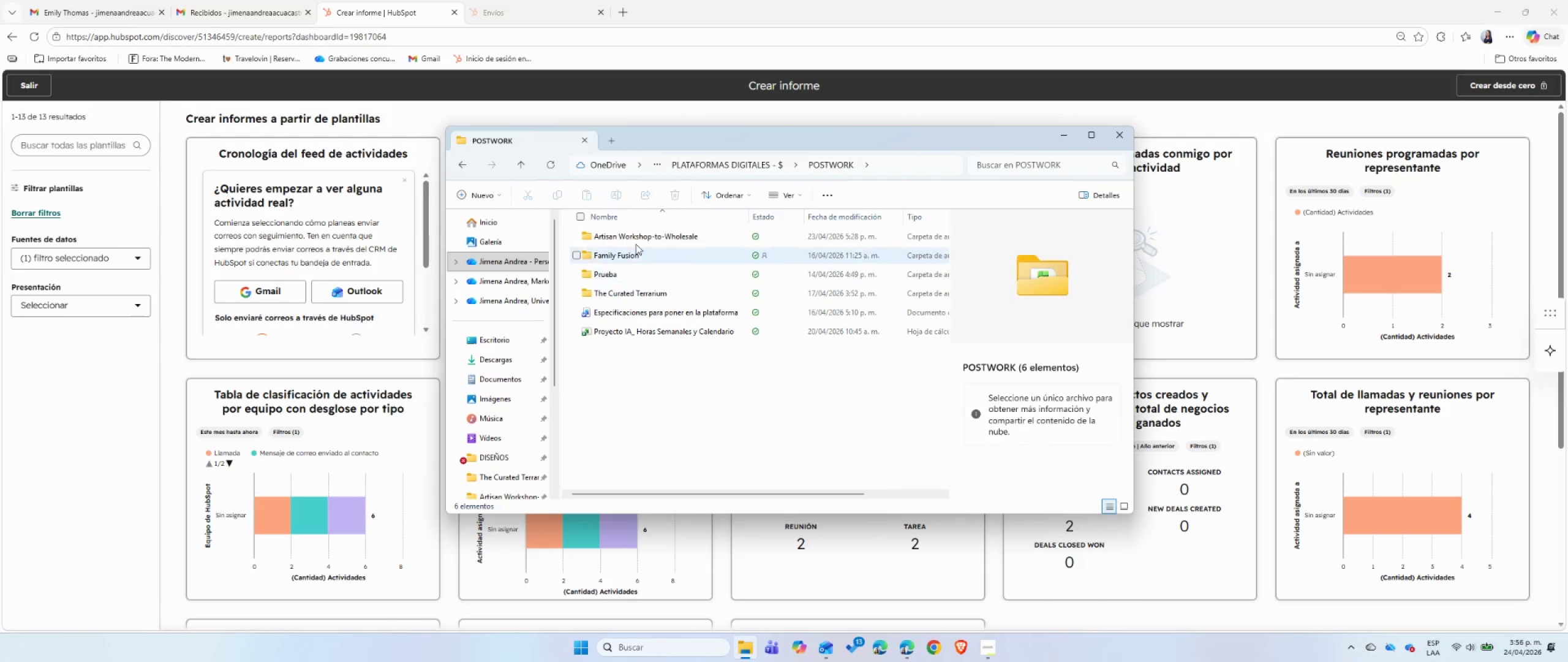 
double_click([636, 241])
 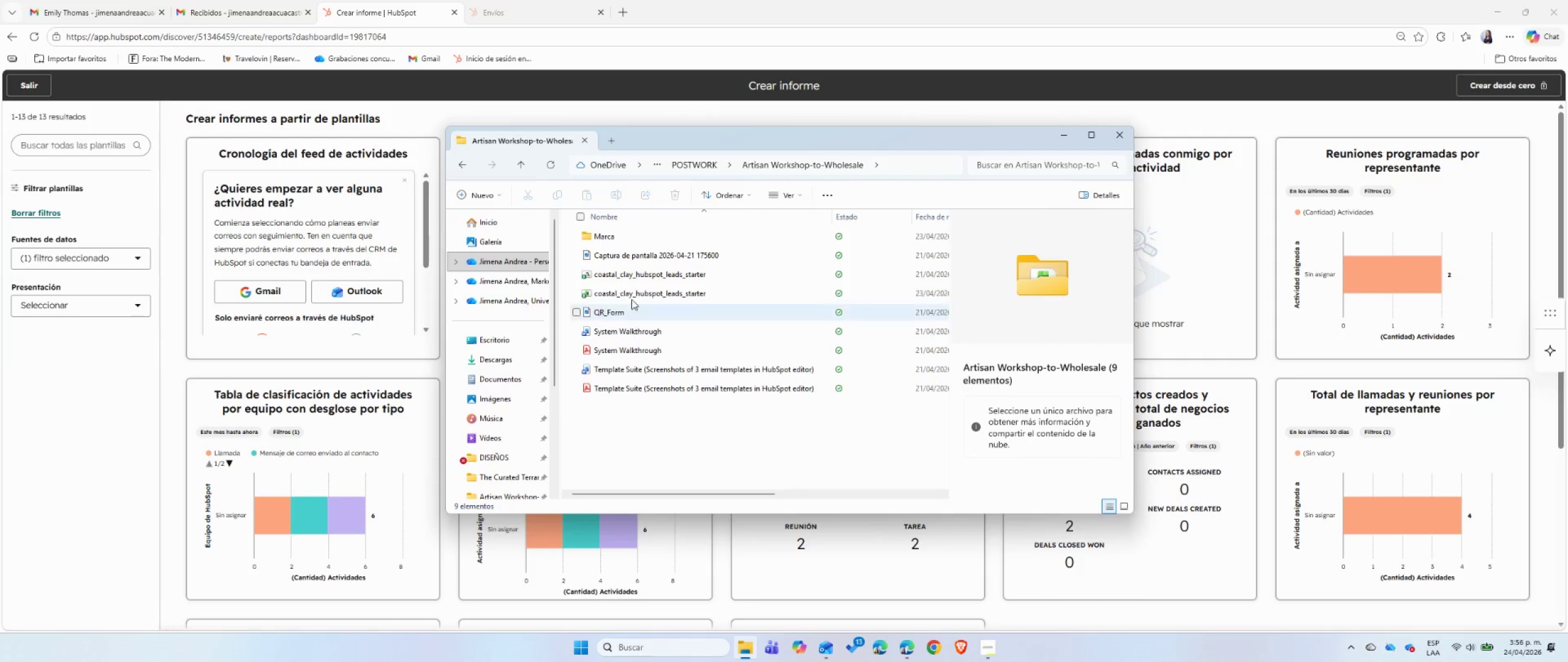 
double_click([631, 295])
 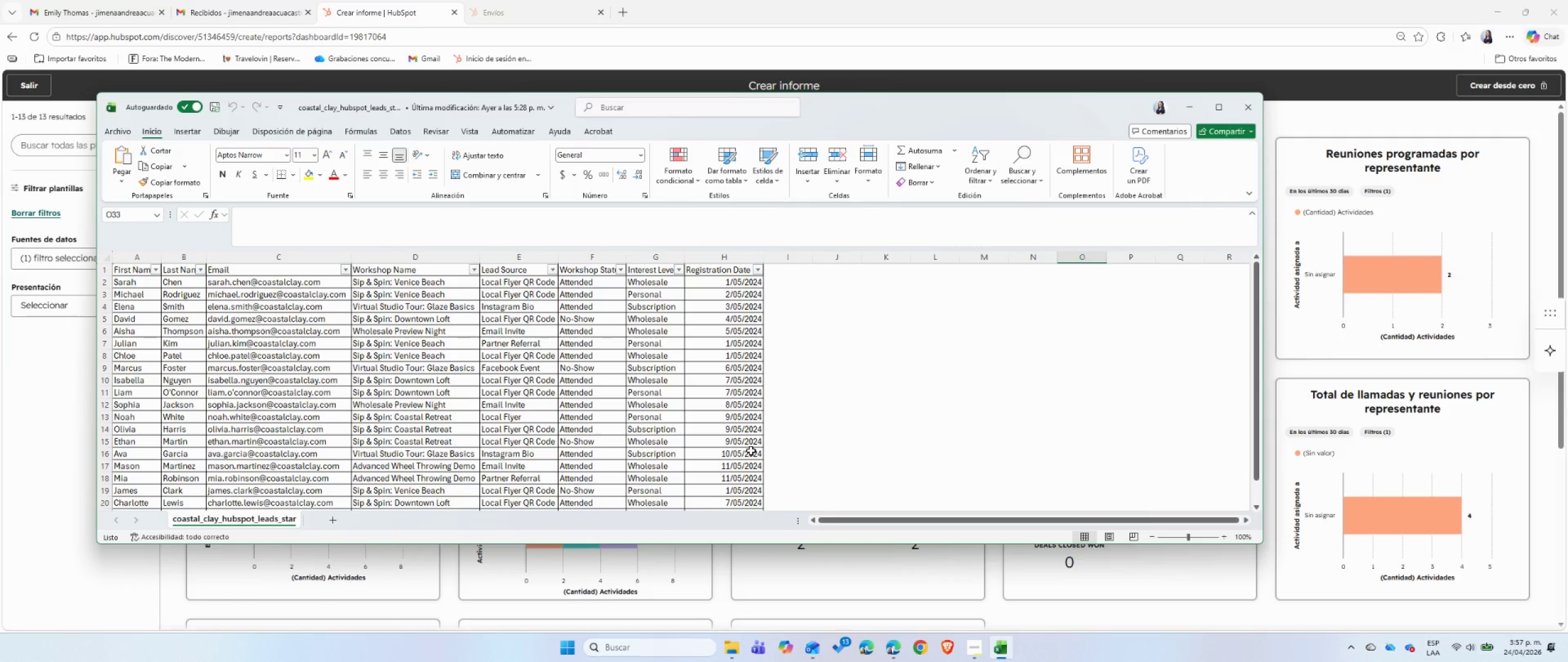 
wait(32.72)
 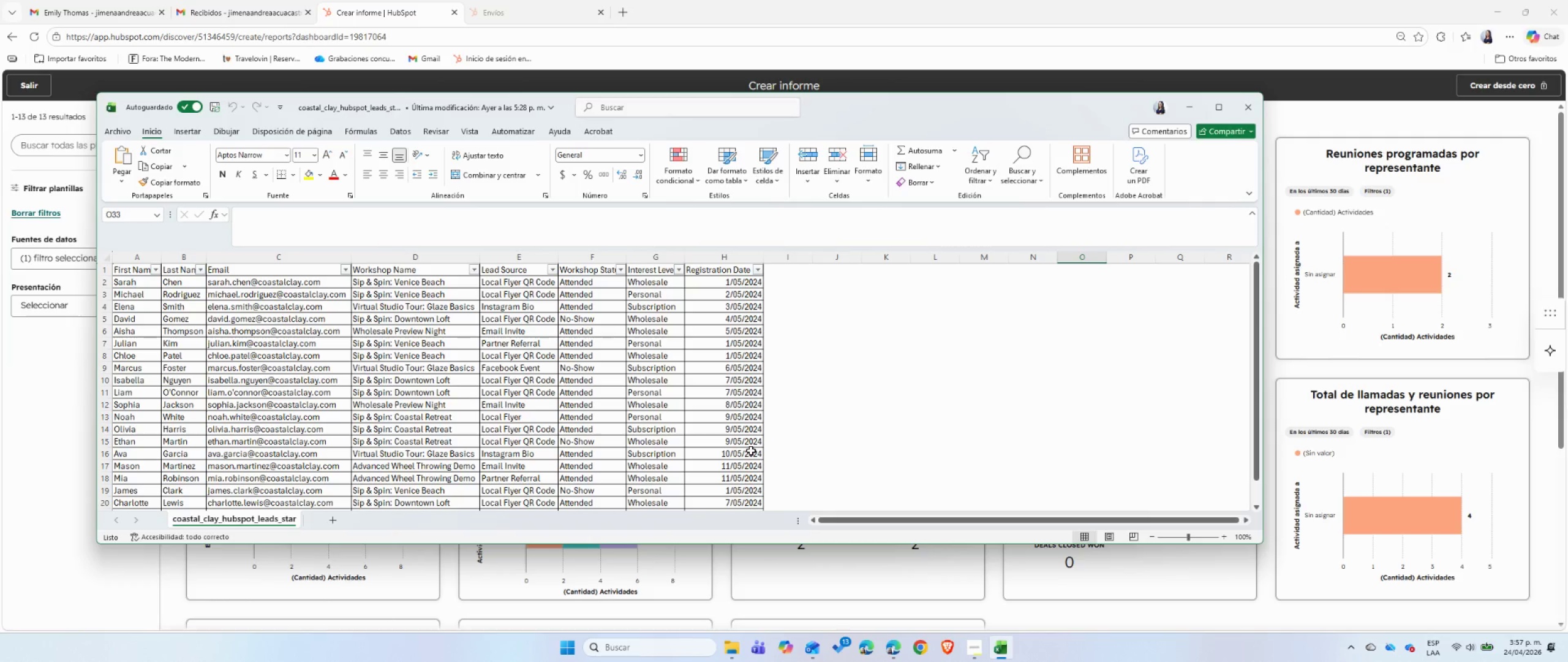 
left_click([1544, 179])
 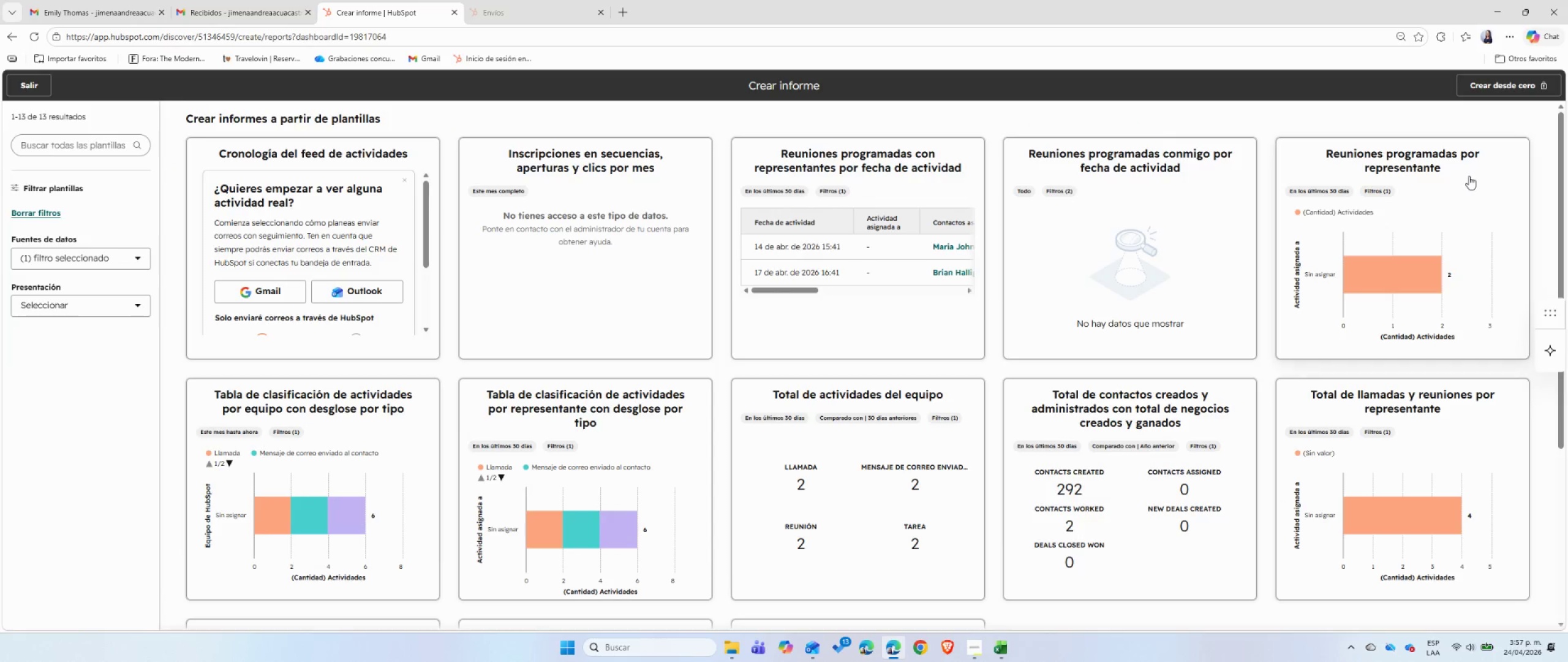 
left_click([1469, 176])
 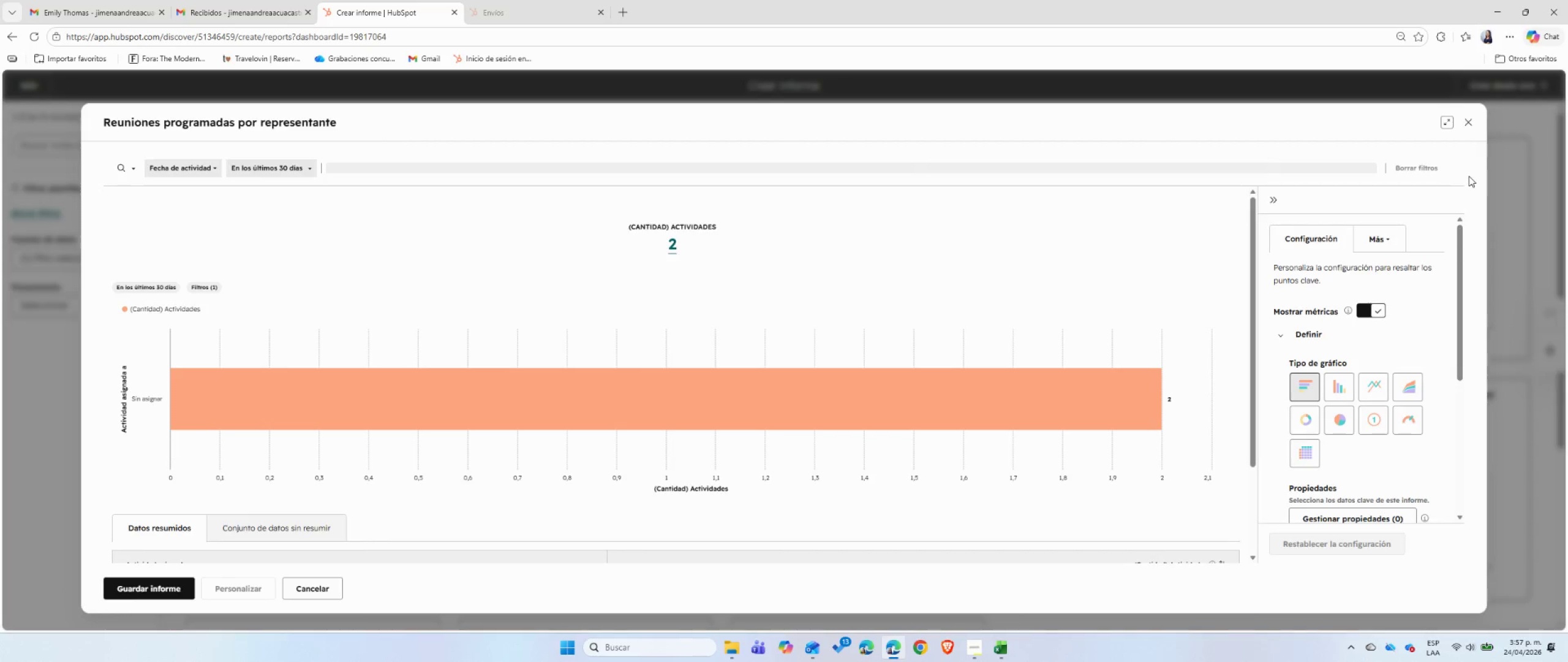 
wait(15.23)
 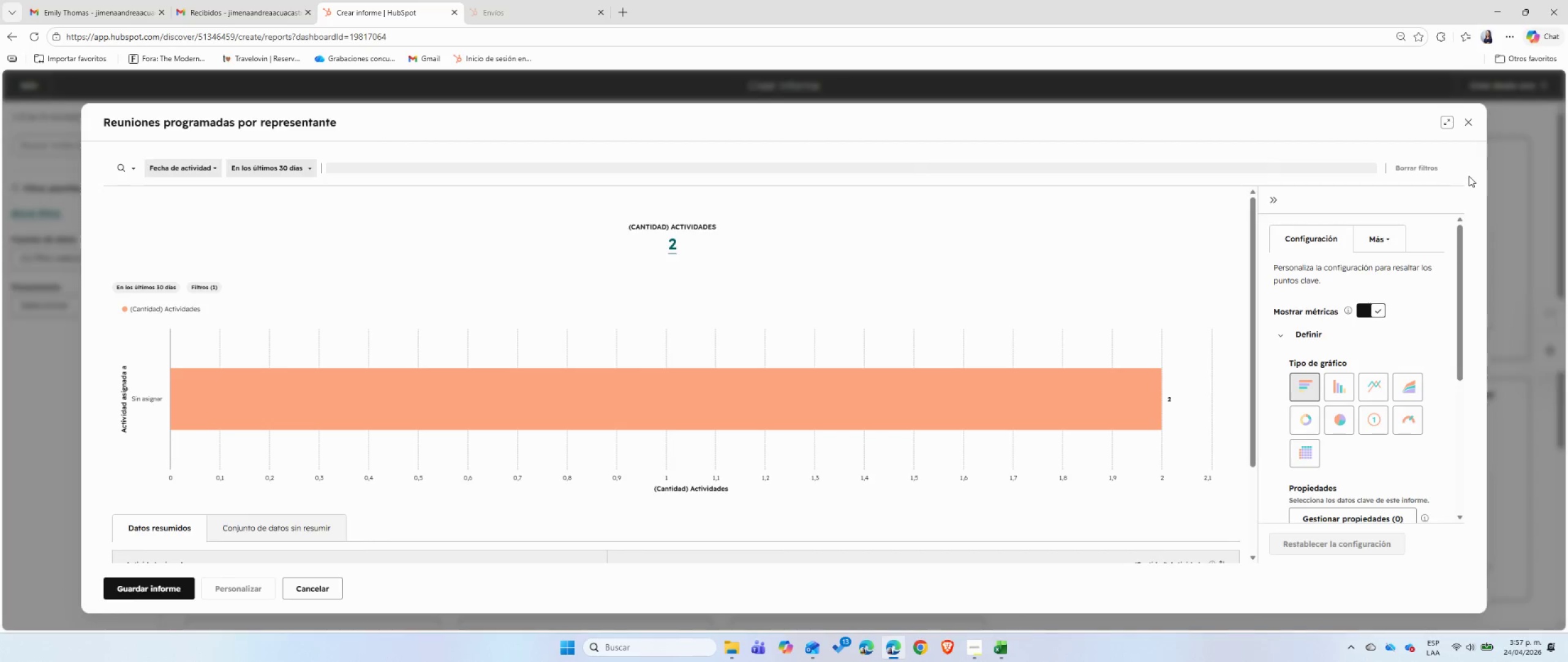 
left_click([491, 170])
 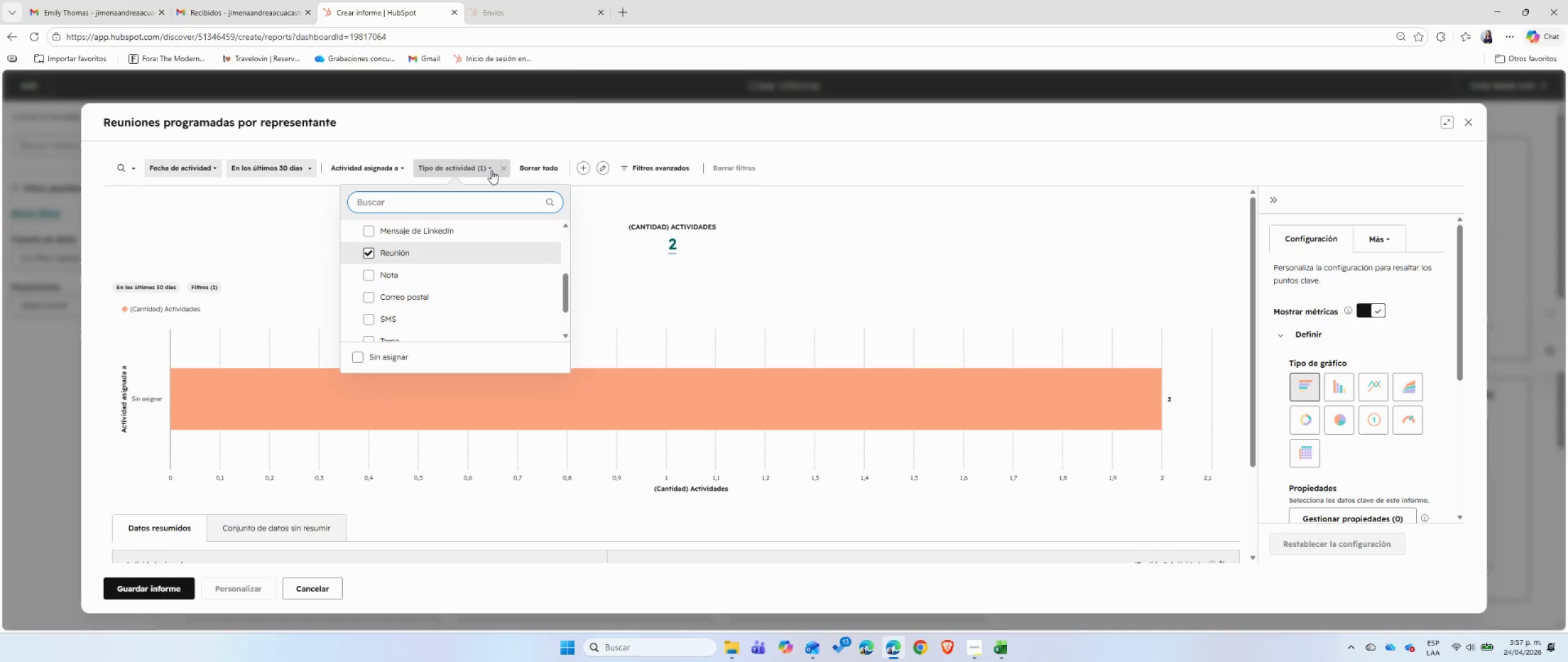 
left_click([491, 170])
 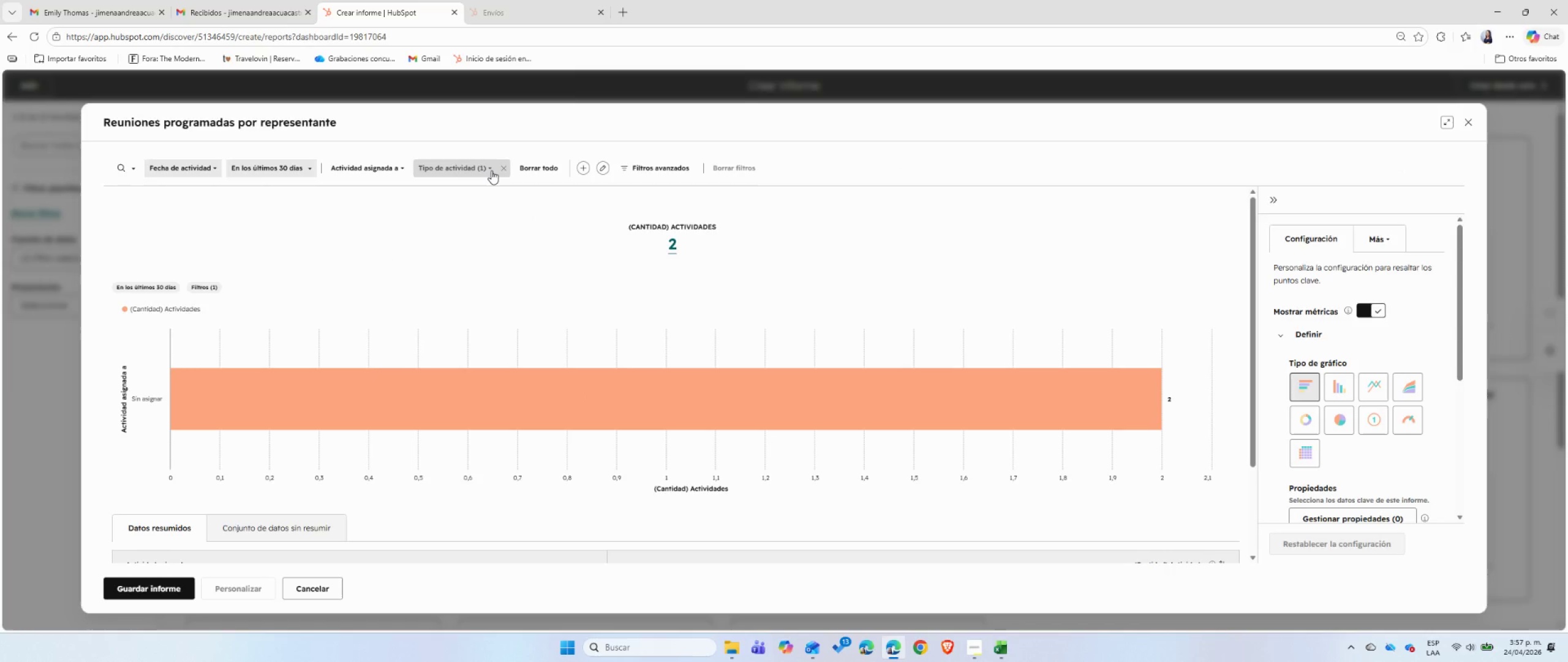 
scroll: coordinate [1359, 340], scroll_direction: down, amount: 2.0
 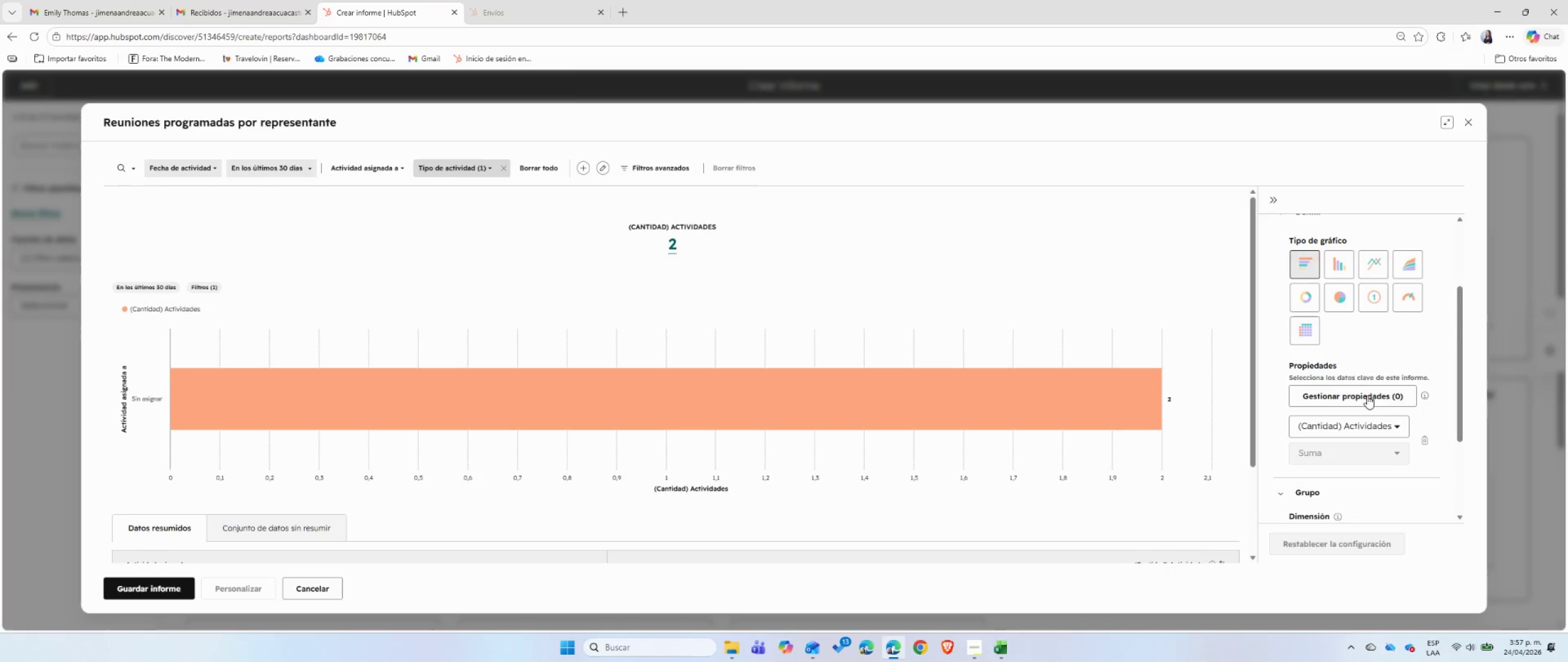 
left_click([1368, 401])
 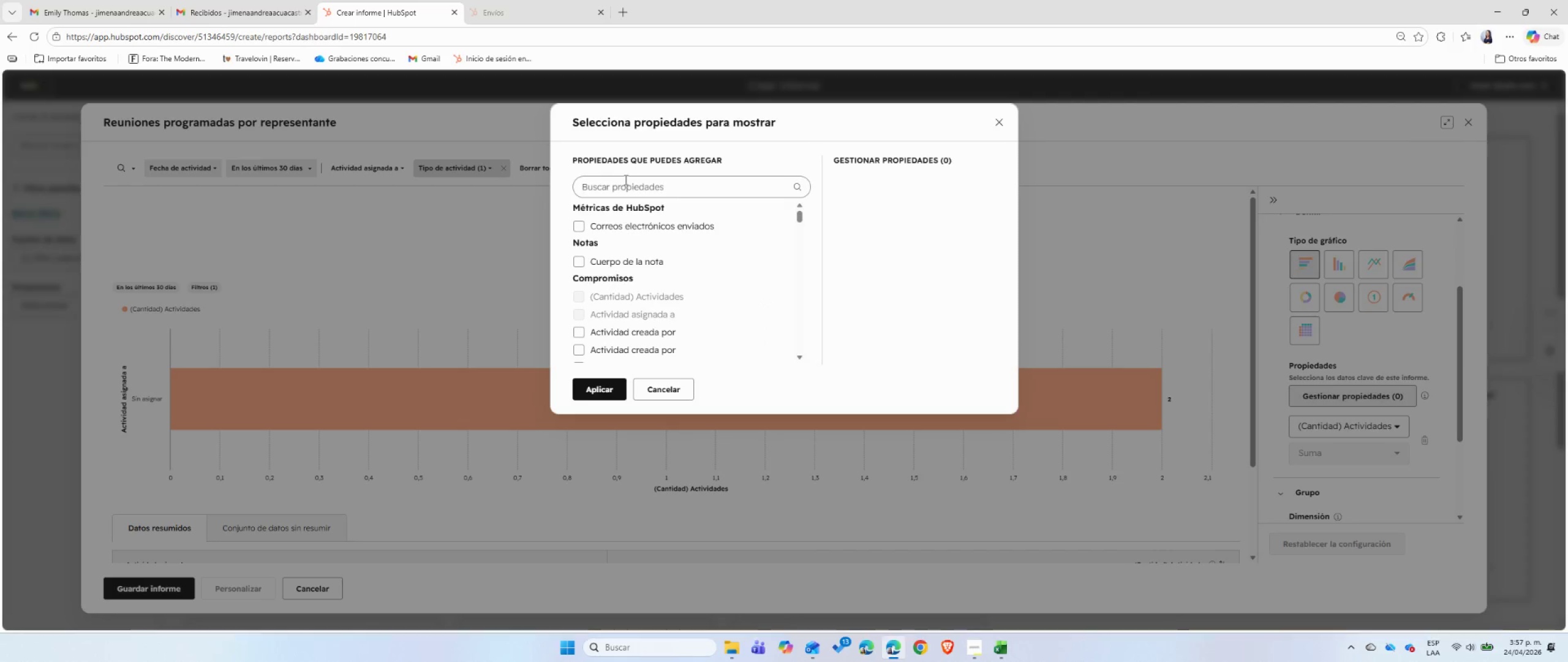 
left_click([626, 187])
 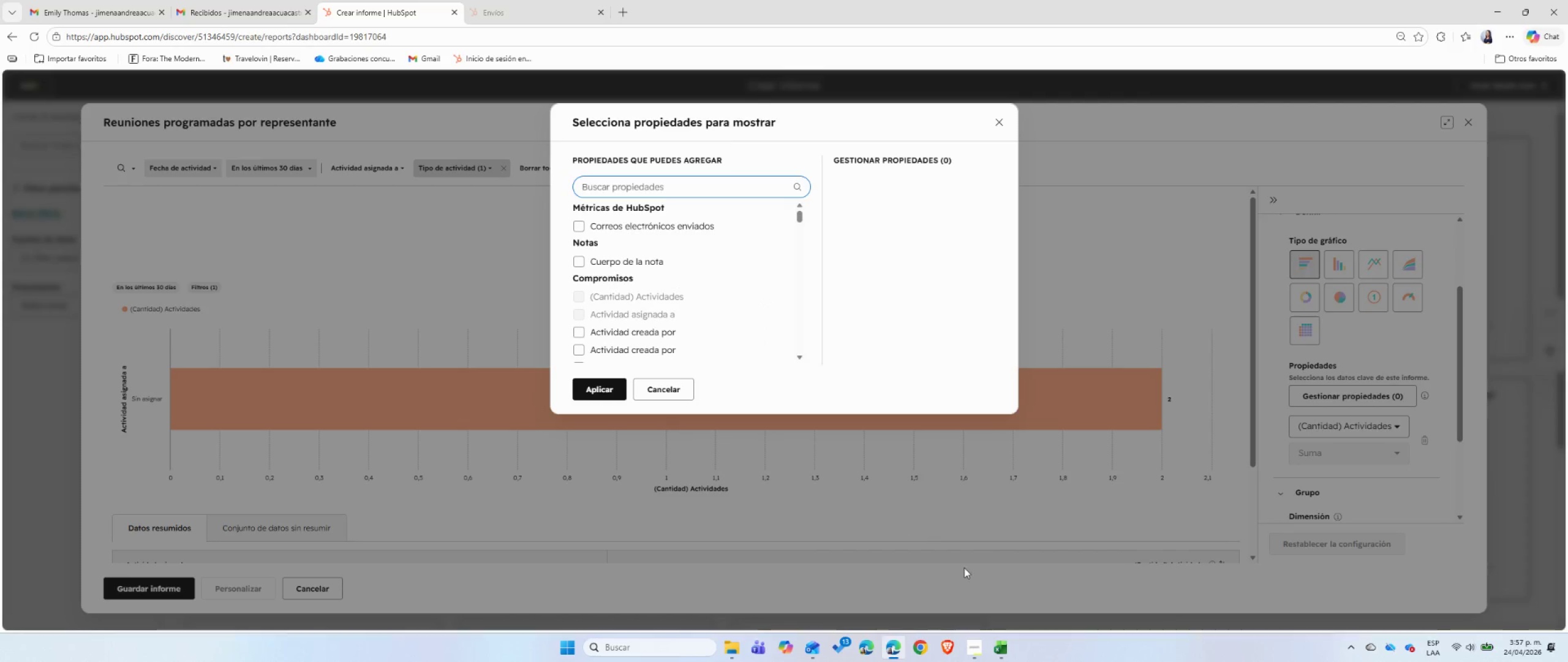 
left_click([1000, 656])
 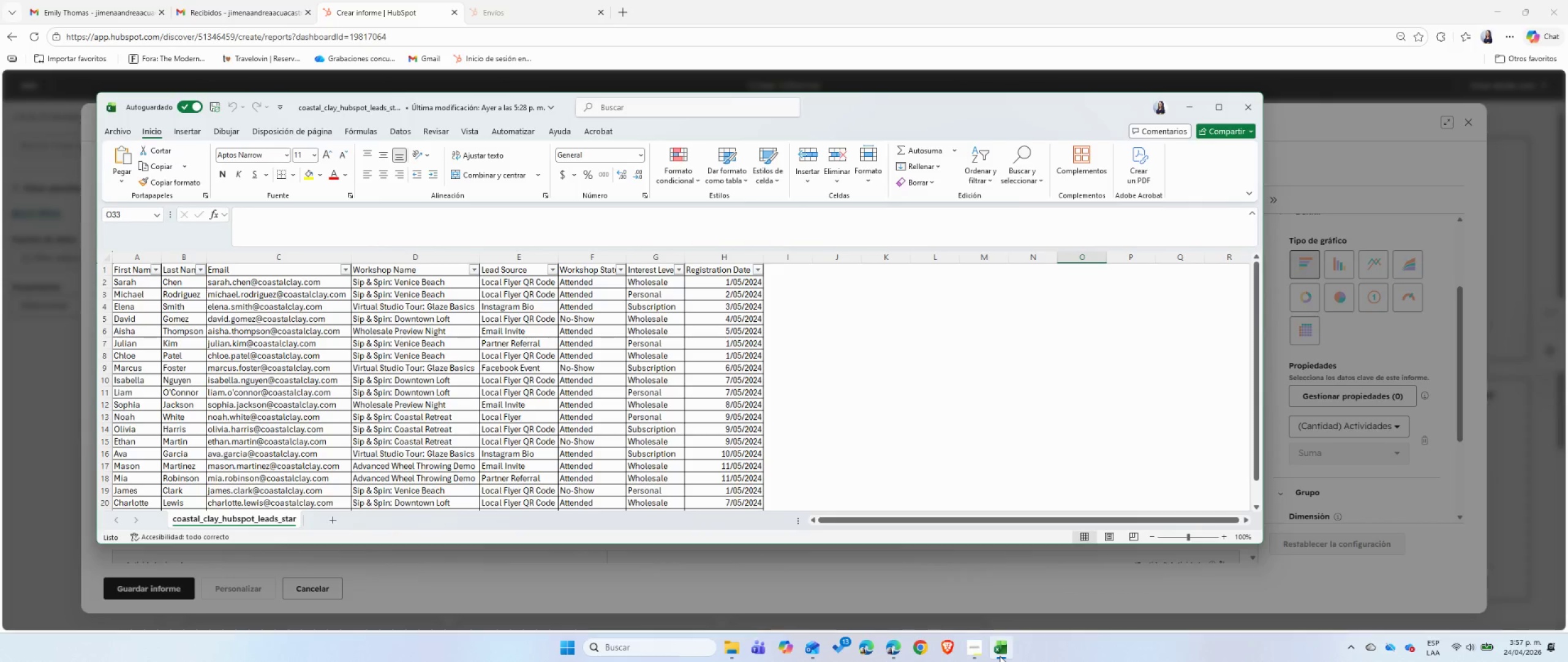 
left_click([1000, 656])
 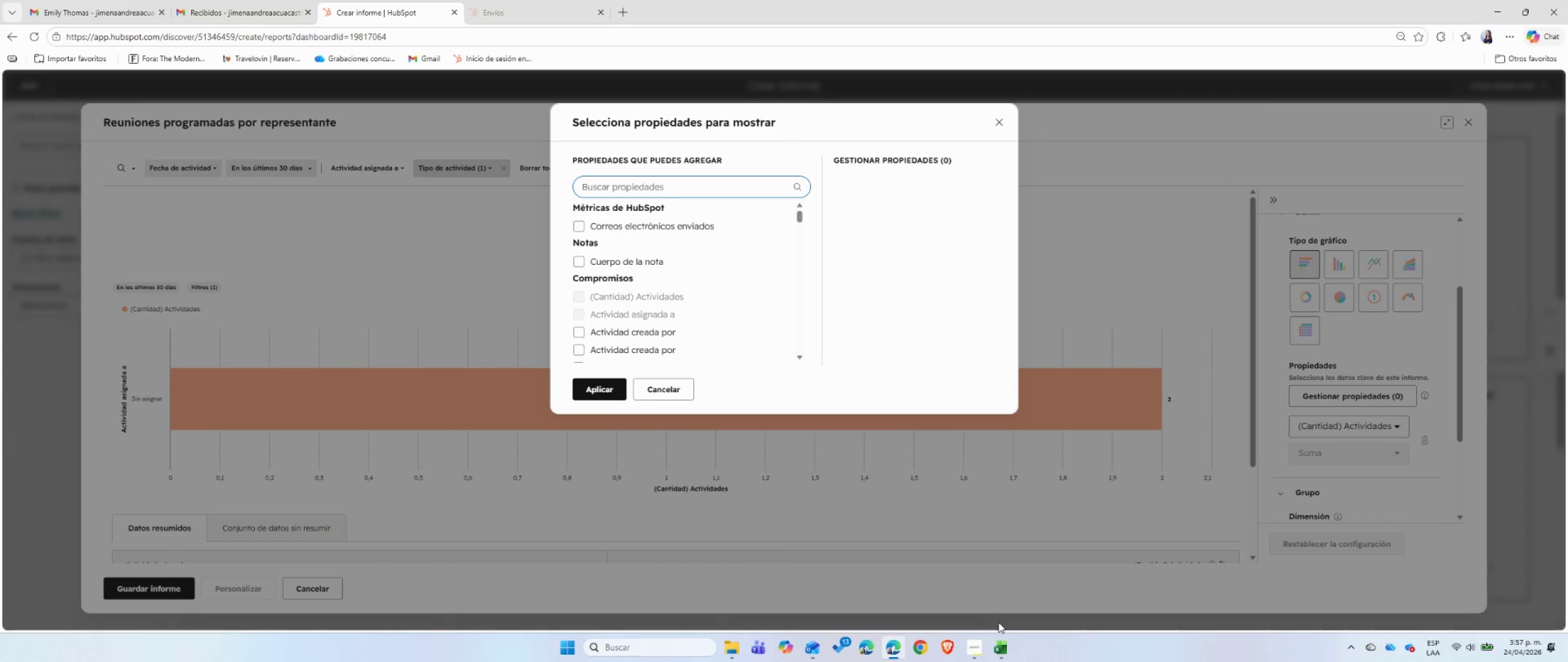 
type(work)
key(Backspace)
key(Backspace)
key(Backspace)
key(Backspace)
 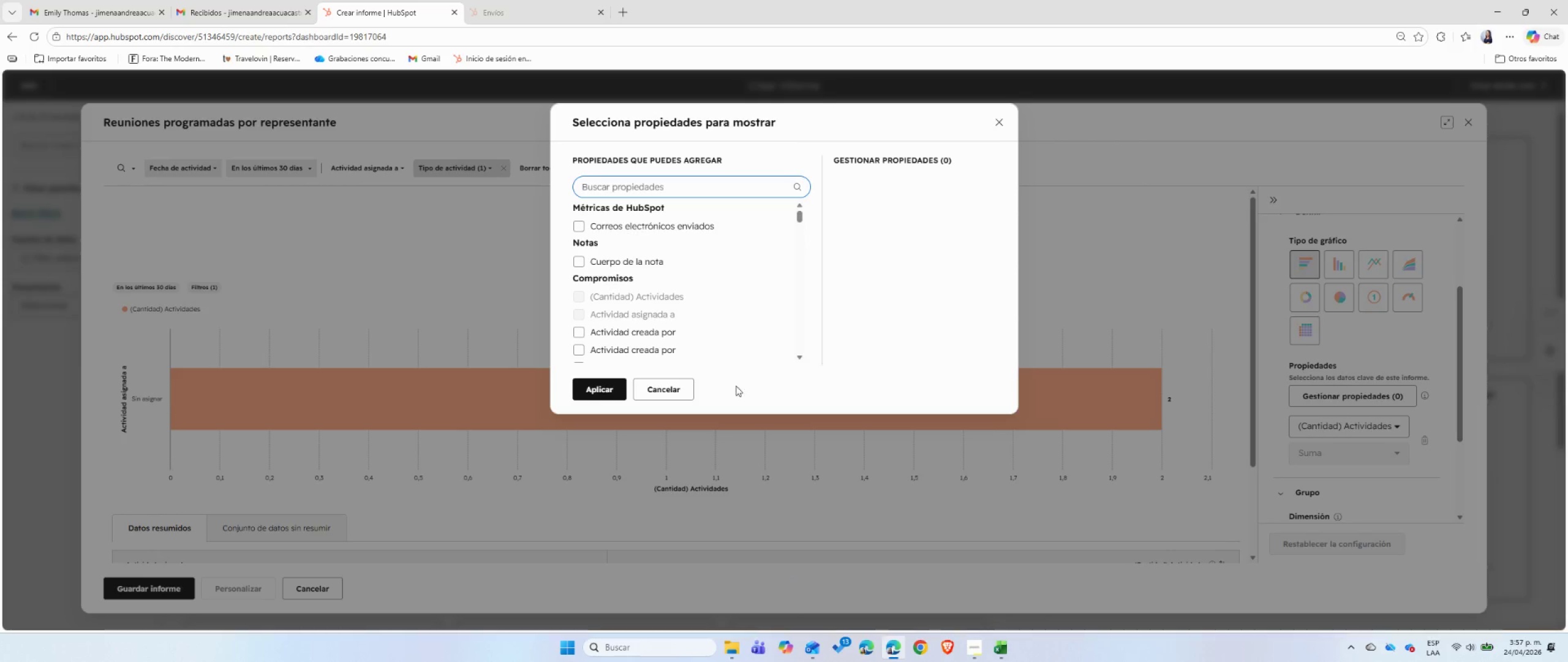 
scroll: coordinate [755, 321], scroll_direction: down, amount: 6.0
 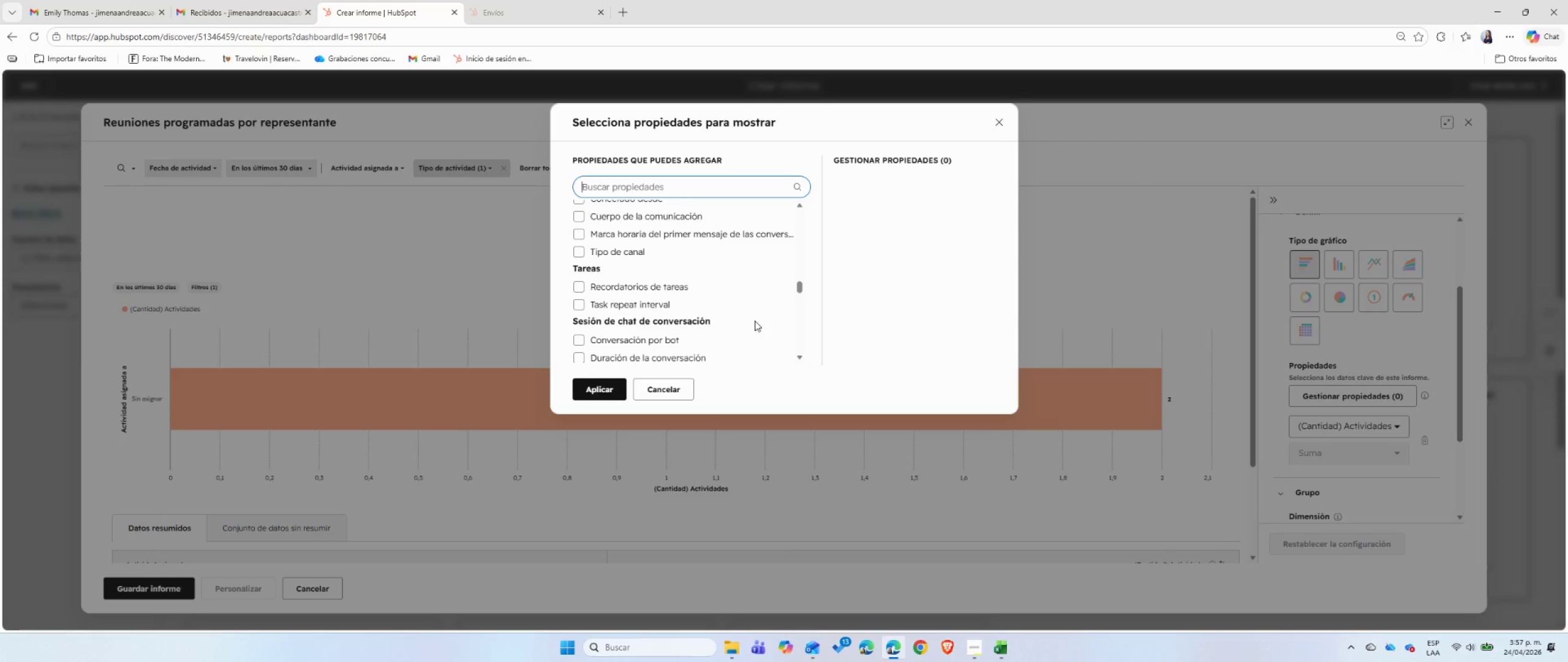 
scroll: coordinate [755, 321], scroll_direction: down, amount: 7.0
 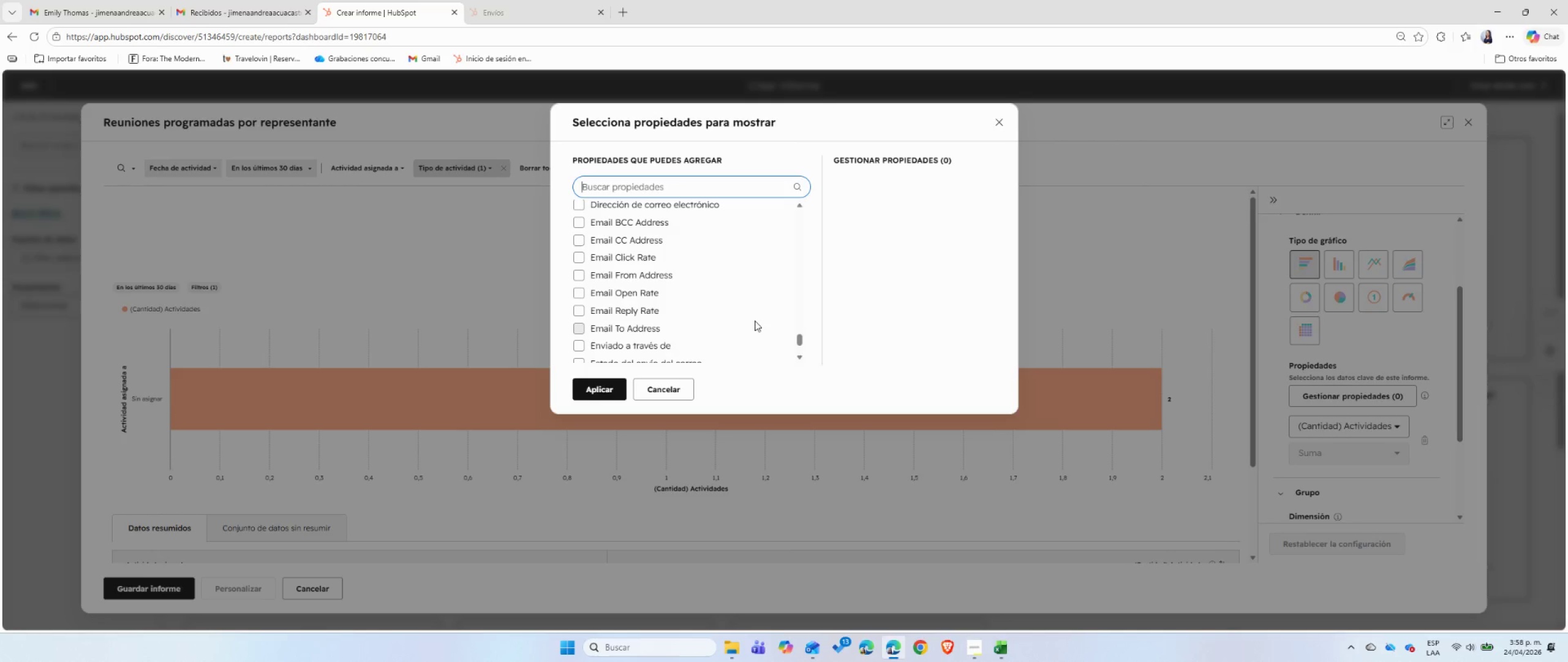 
scroll: coordinate [755, 321], scroll_direction: up, amount: 1.0
 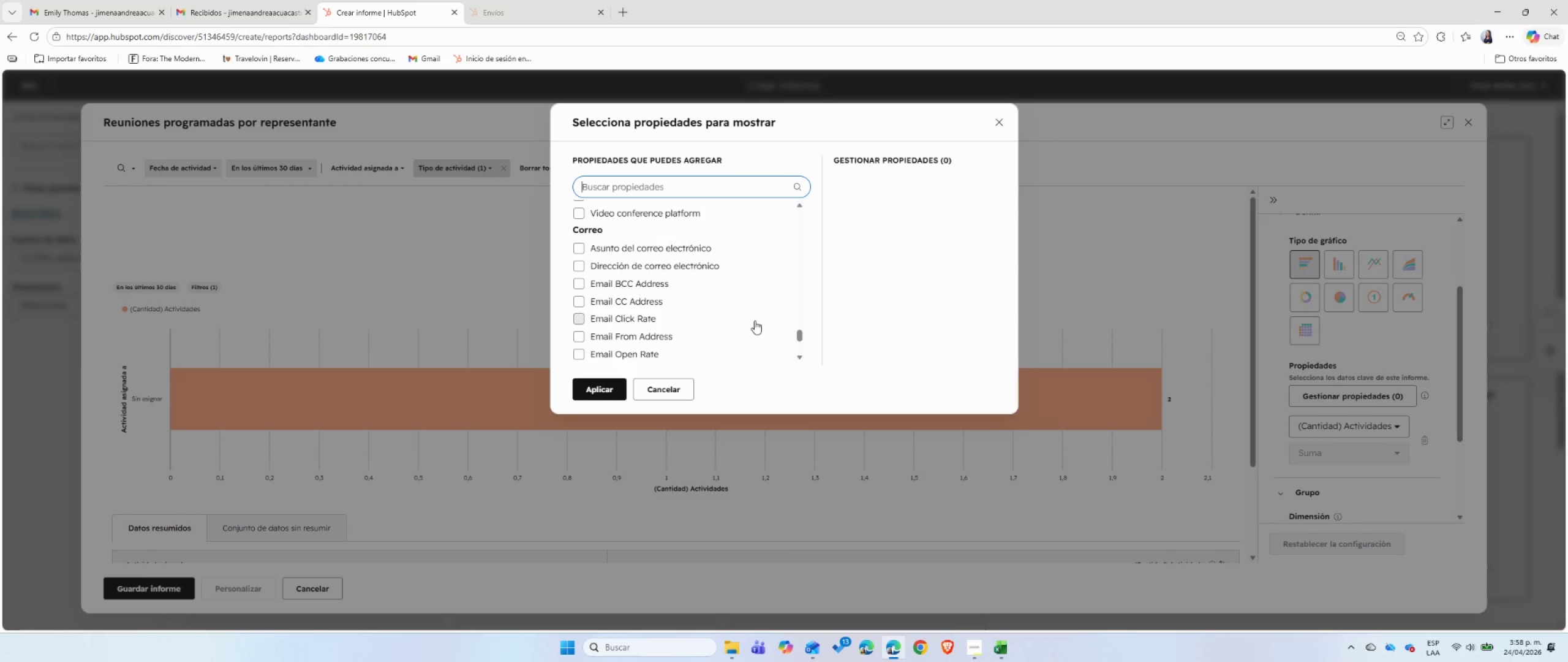 
scroll: coordinate [755, 321], scroll_direction: down, amount: 3.0
 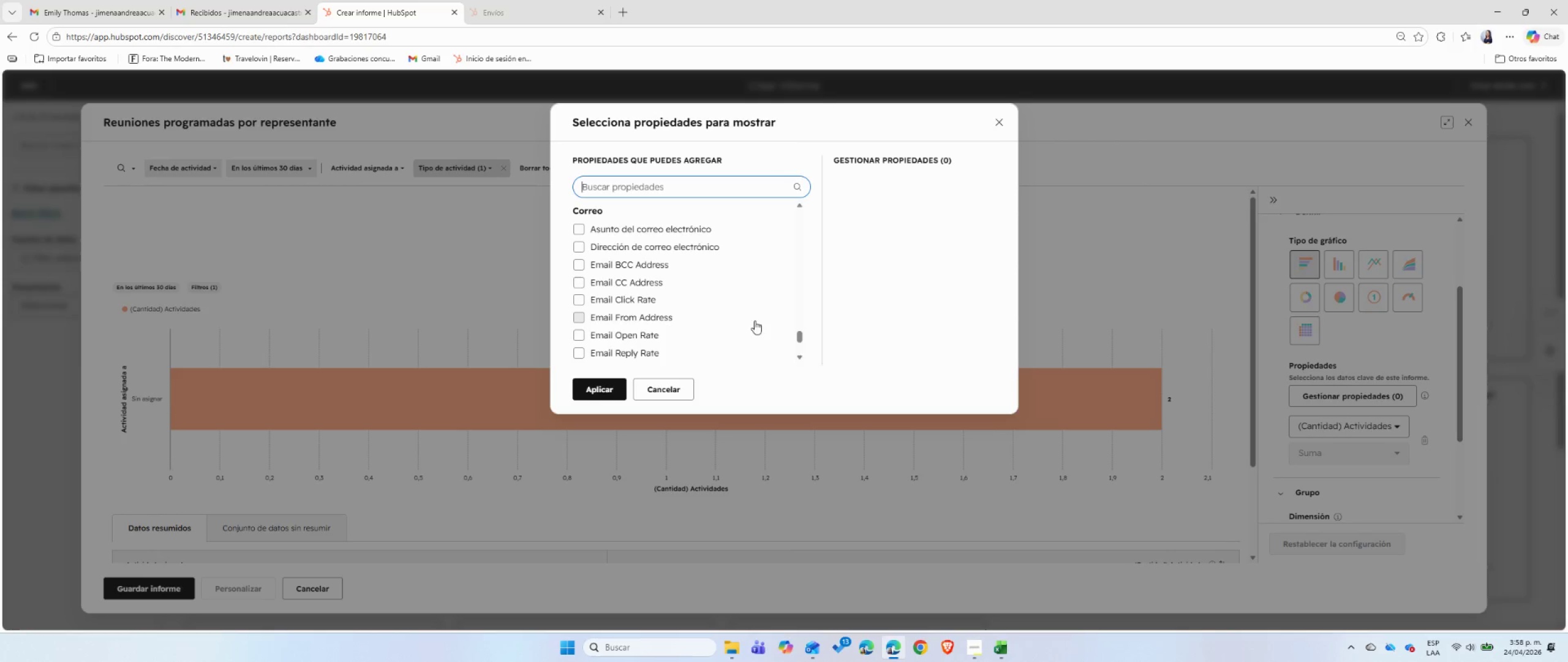 
left_click([581, 226])
 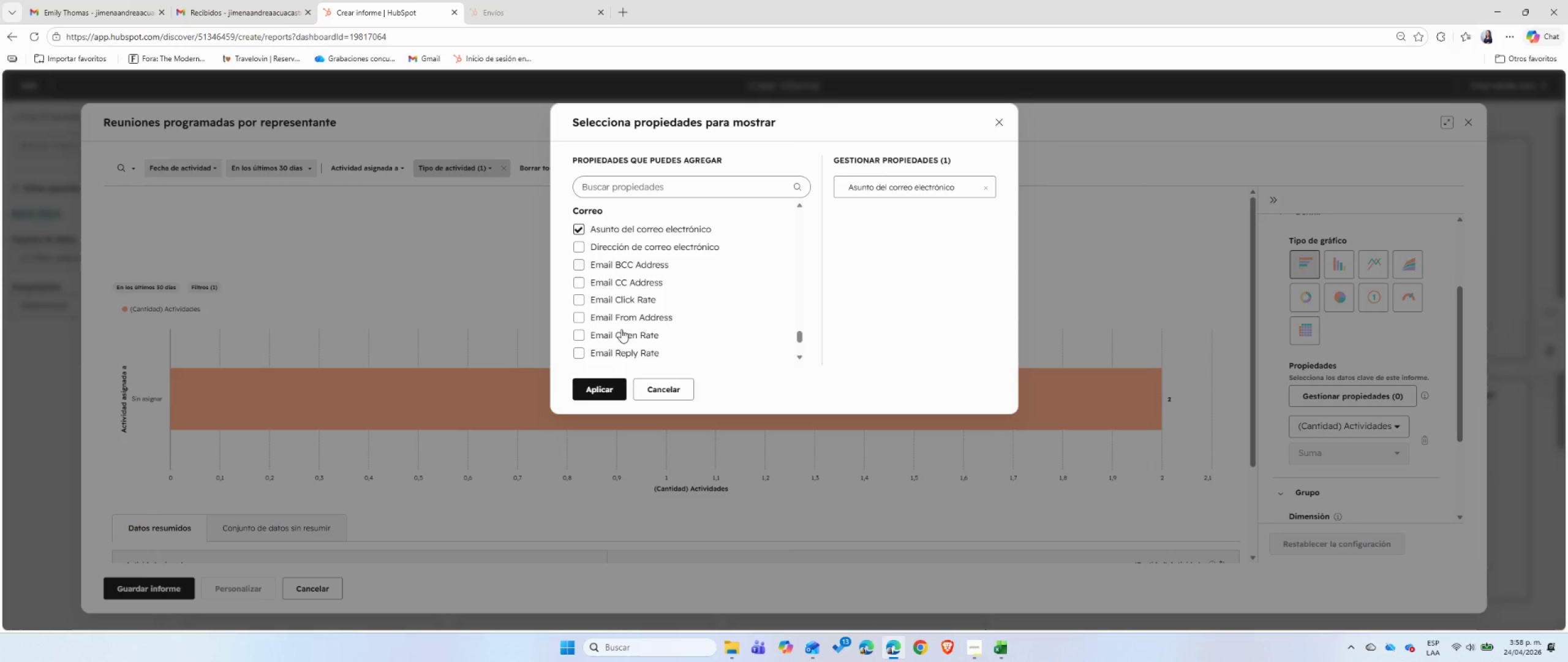 
left_click([579, 392])
 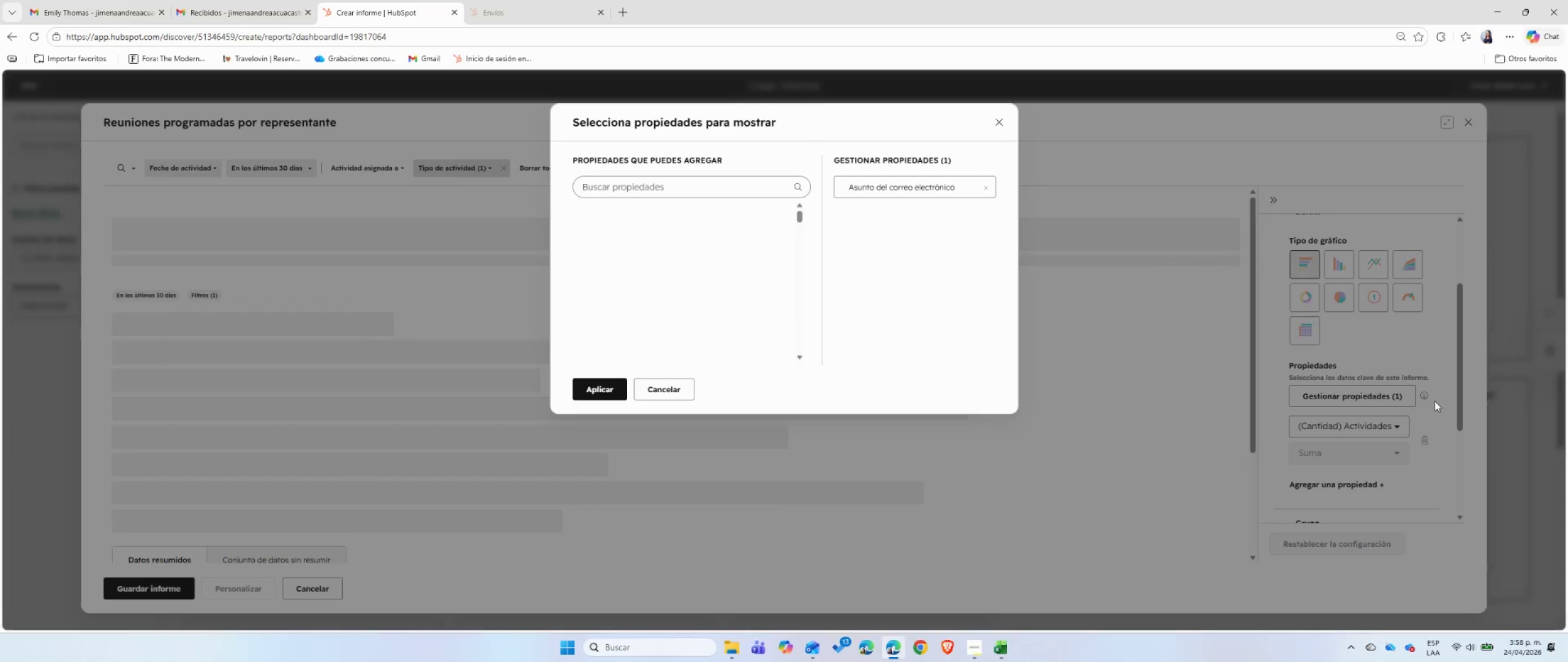 
scroll: coordinate [1363, 434], scroll_direction: down, amount: 6.0
 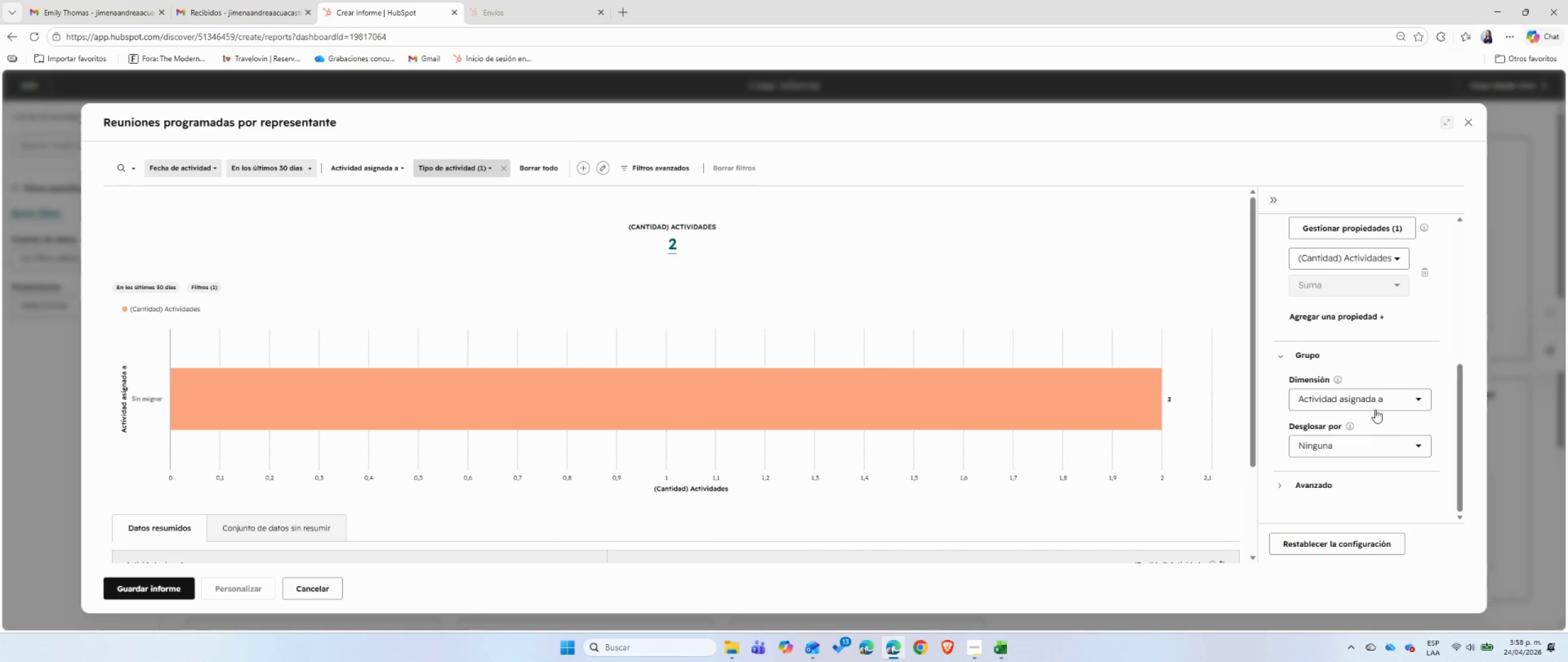 
left_click([1375, 404])
 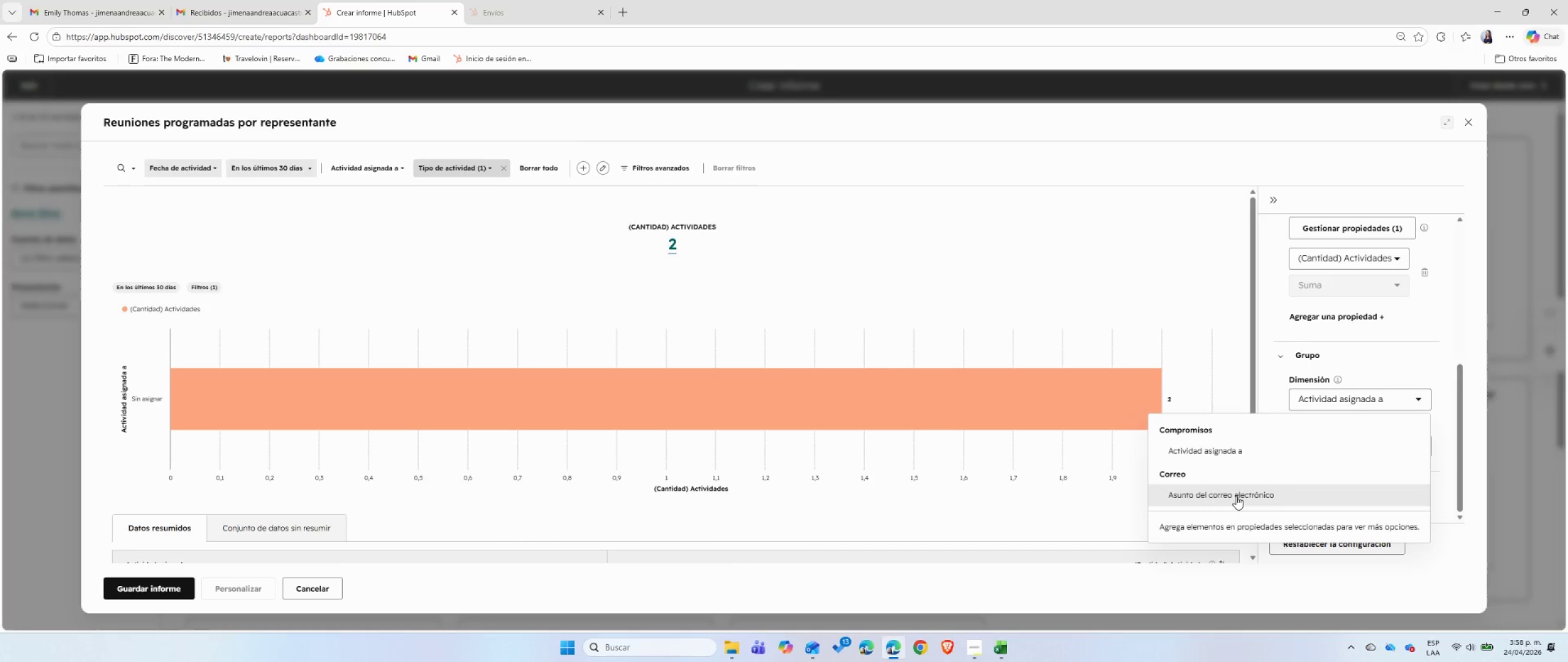 
left_click([1236, 496])
 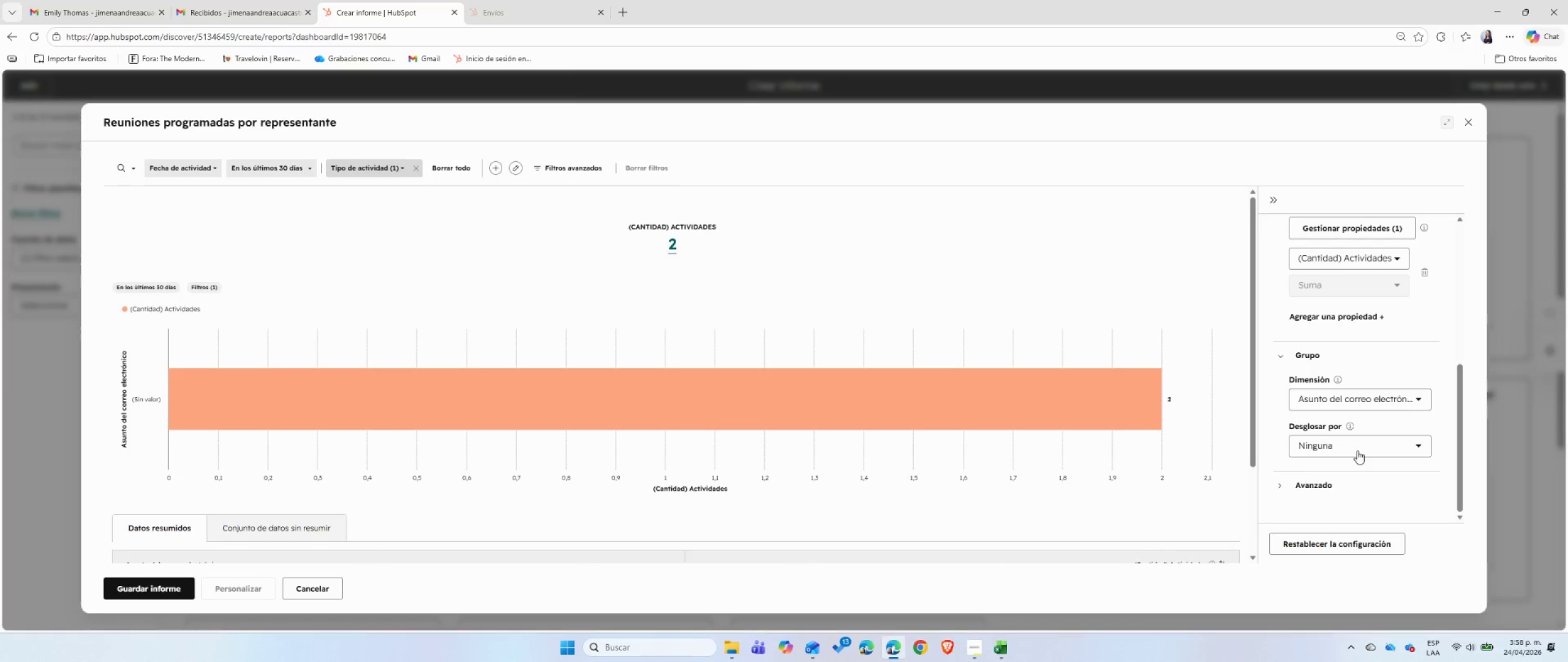 
wait(5.7)
 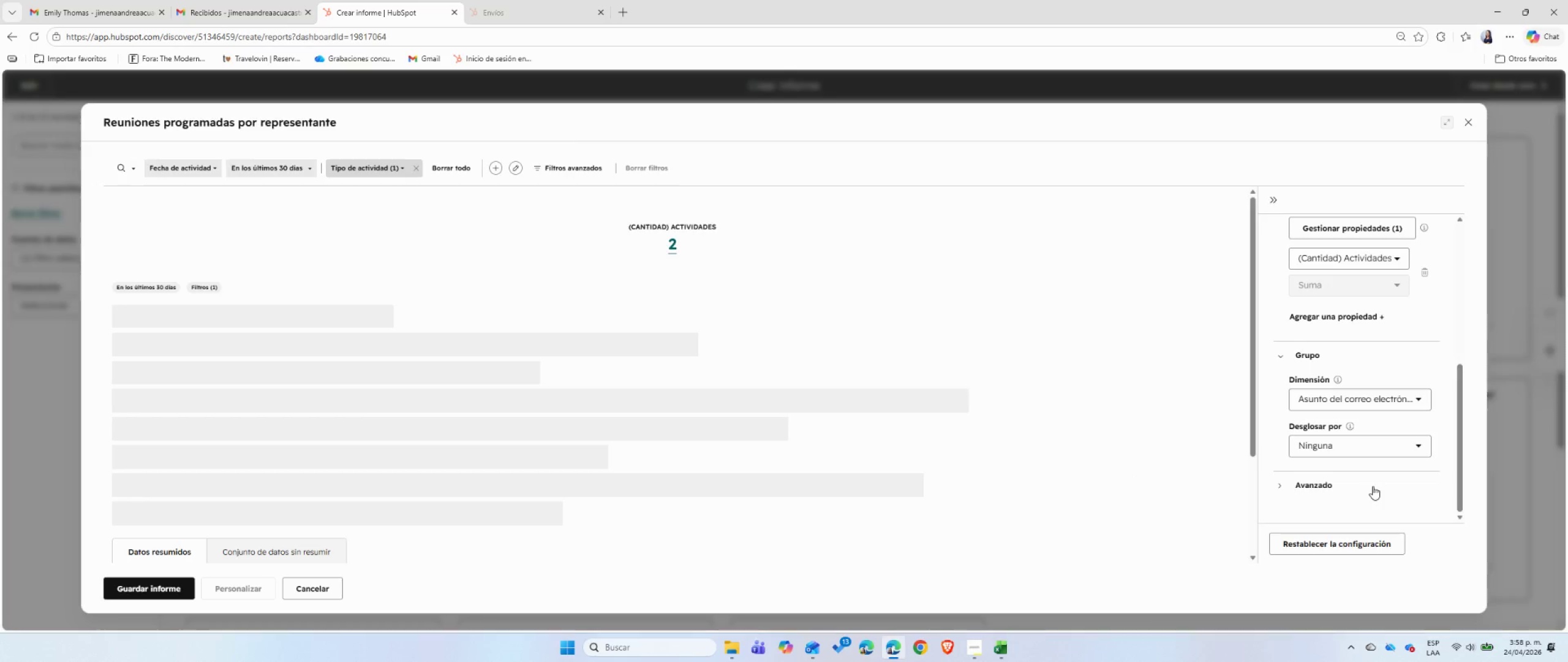 
left_click([1357, 451])
 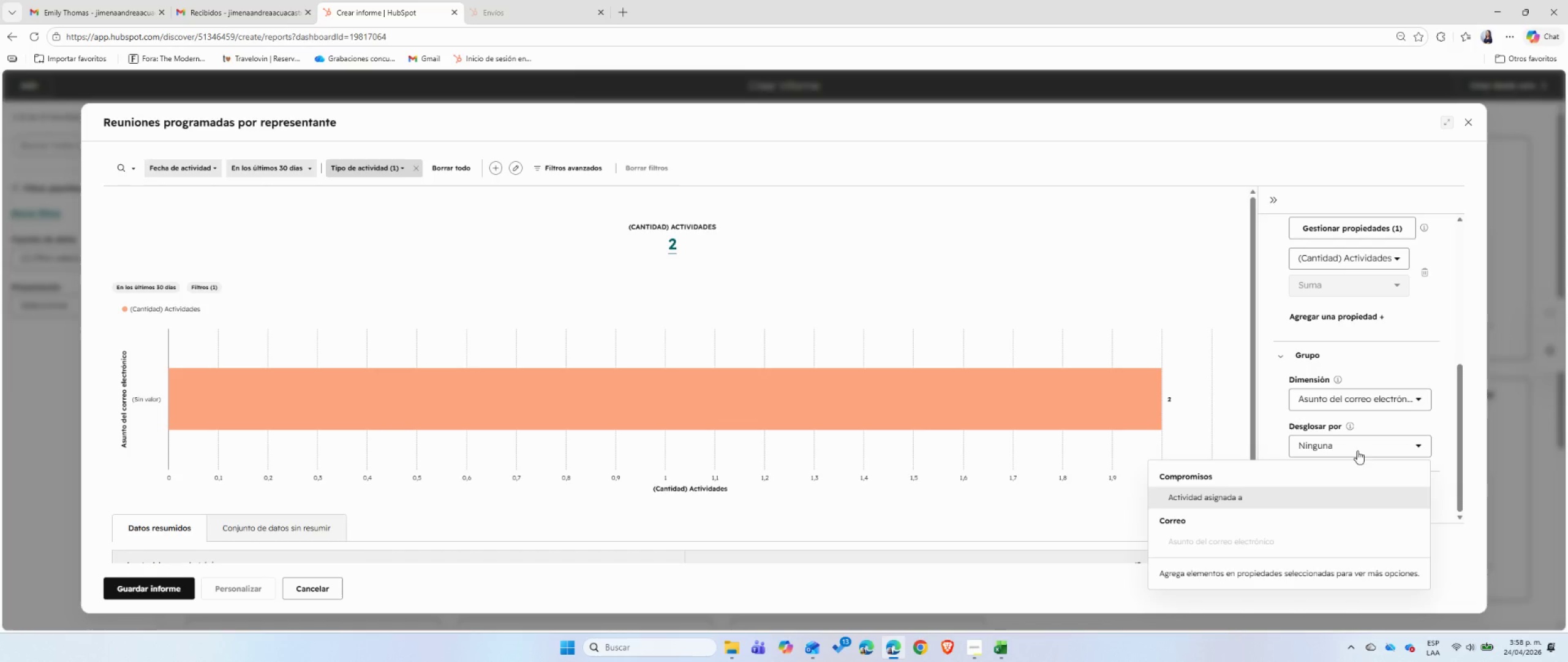 
left_click([1357, 451])
 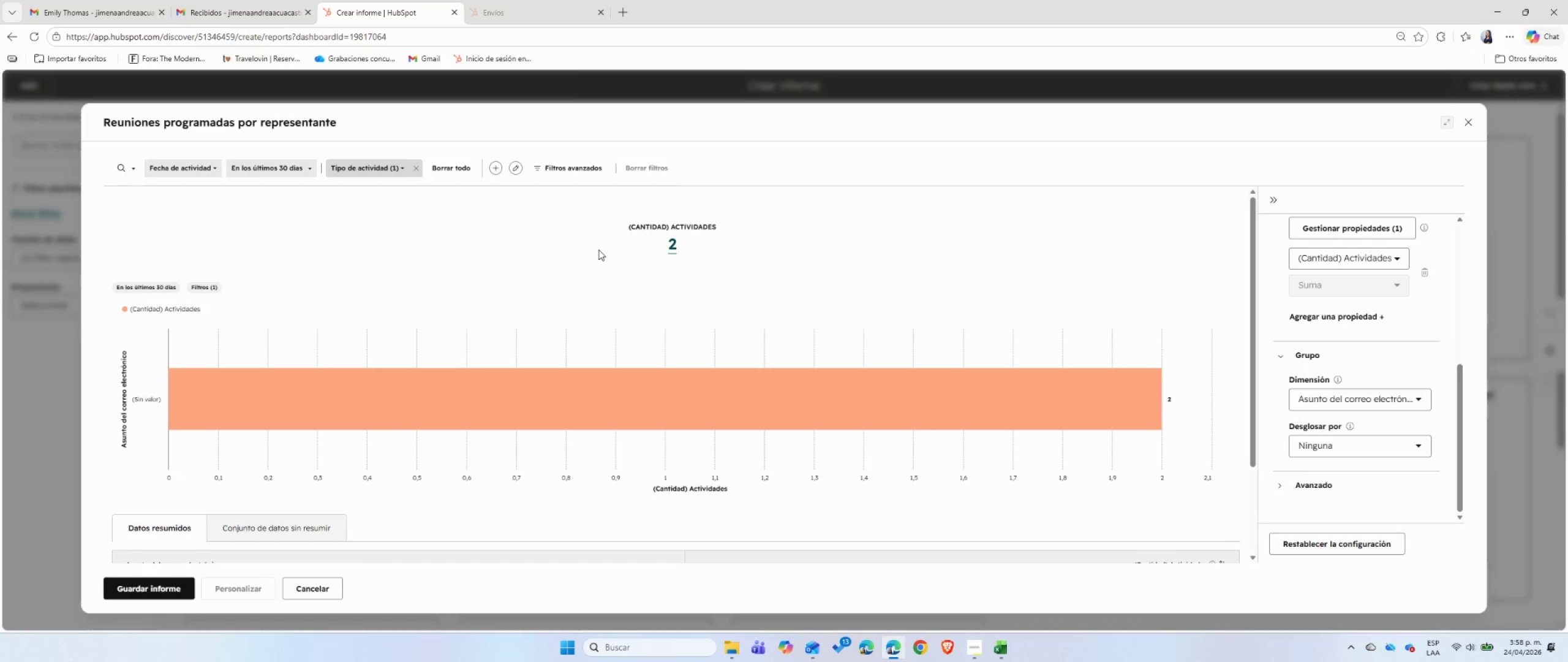 
wait(5.81)
 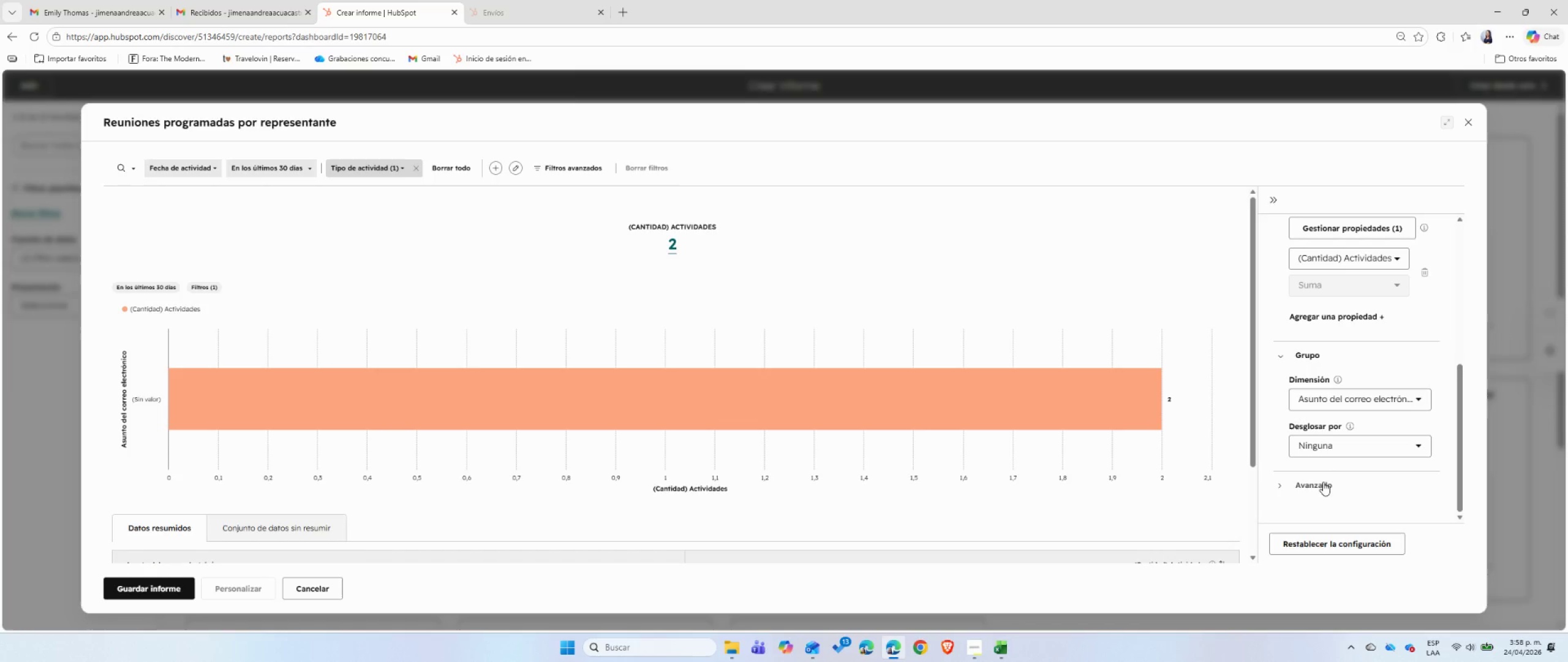 
left_click([1468, 122])
 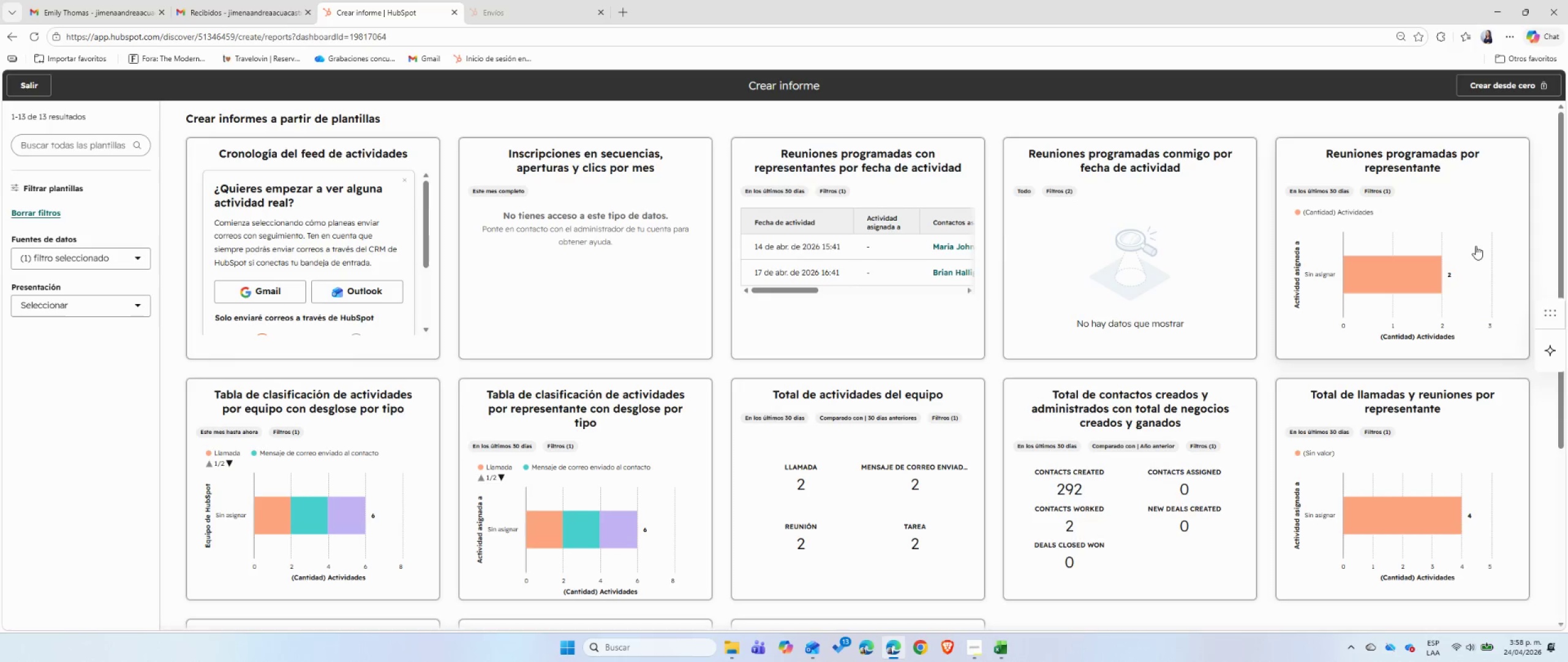 
mouse_move([1419, 257])
 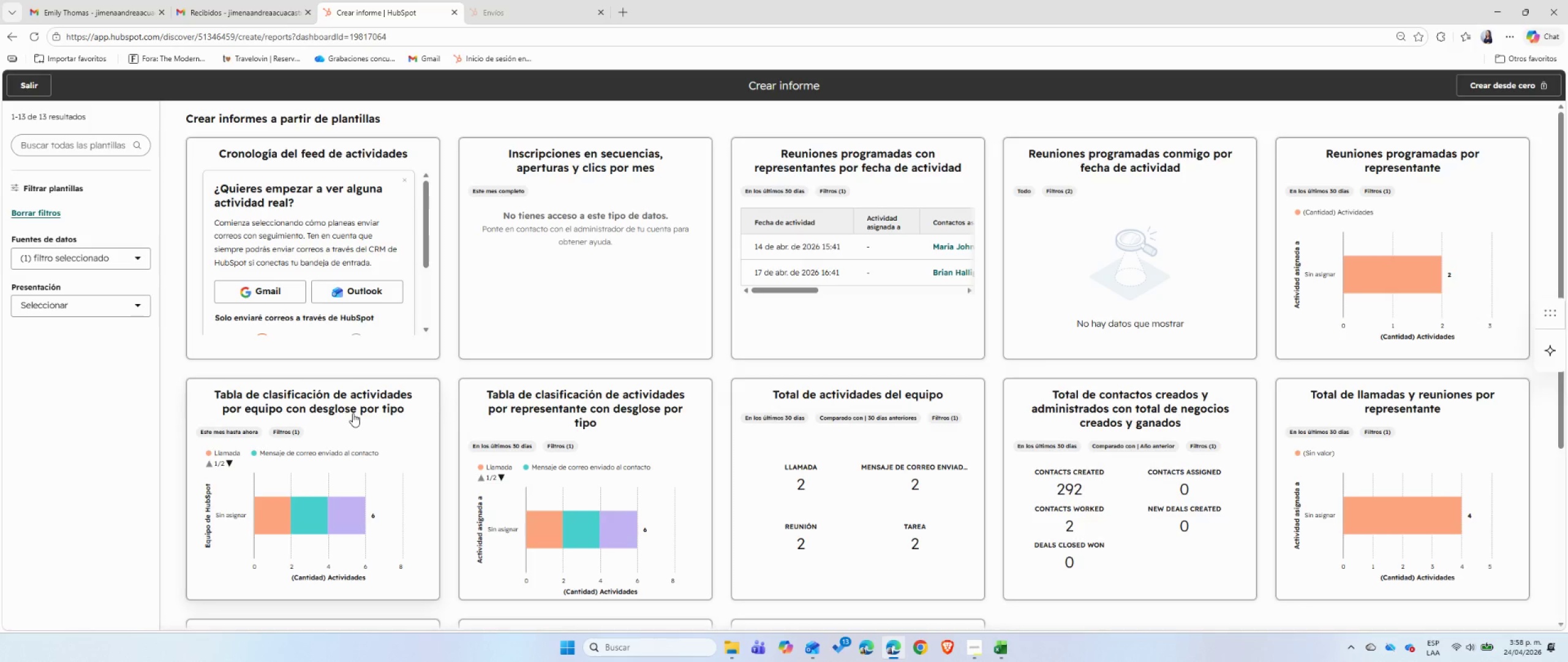 
wait(13.94)
 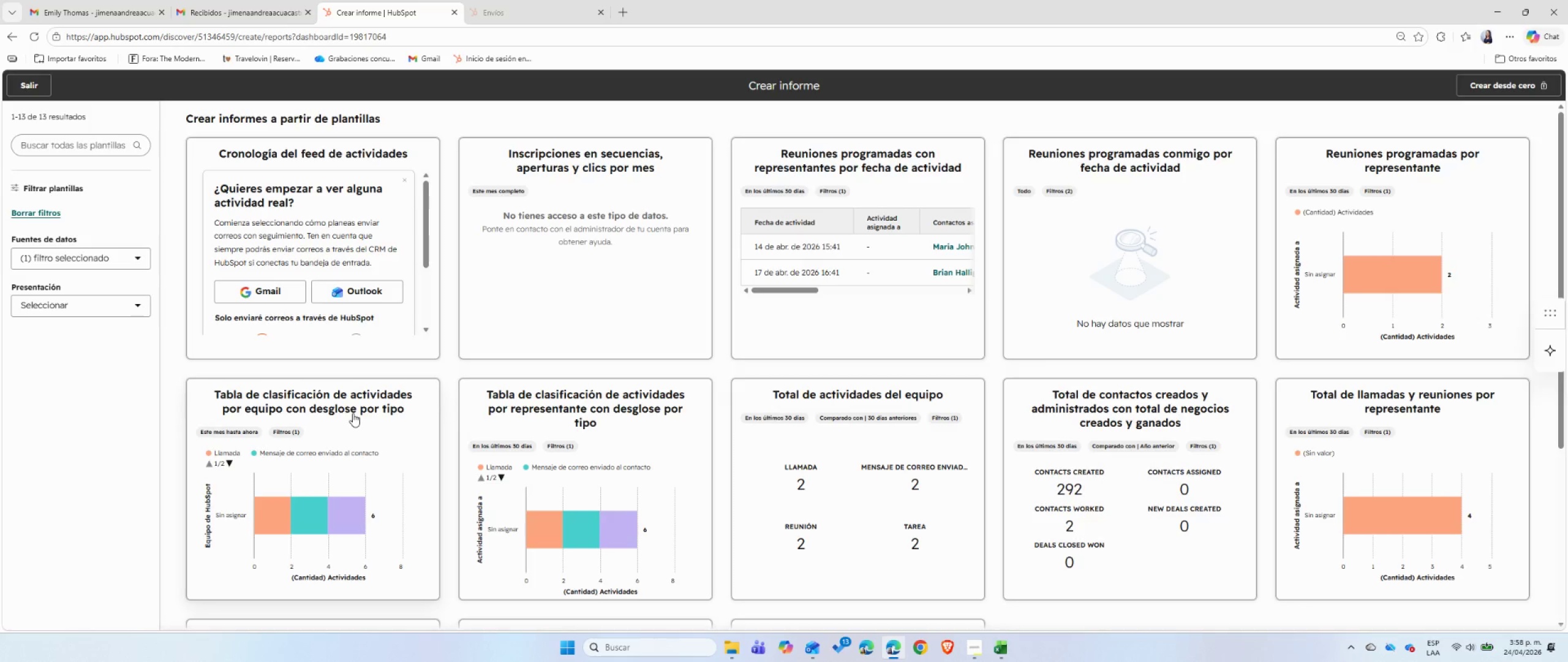 
scroll: coordinate [353, 413], scroll_direction: down, amount: 2.0
 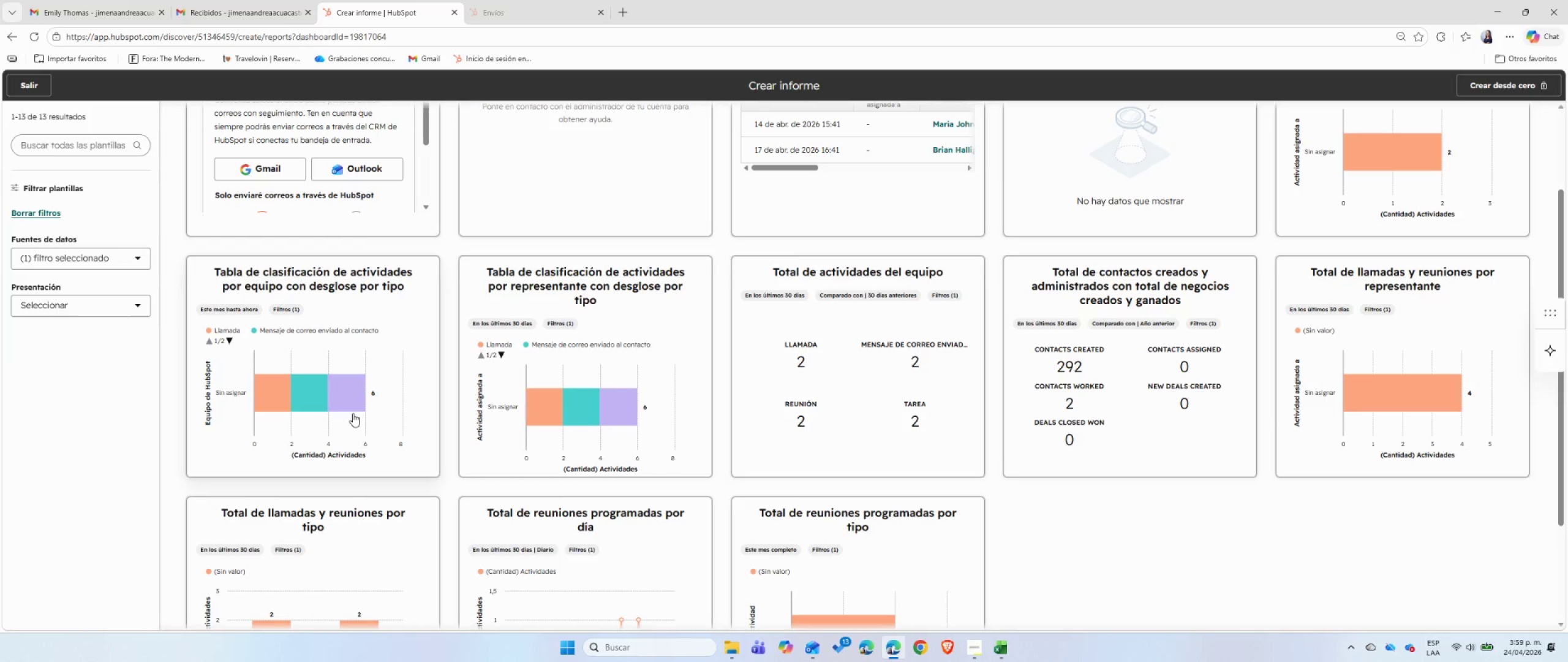 
wait(14.21)
 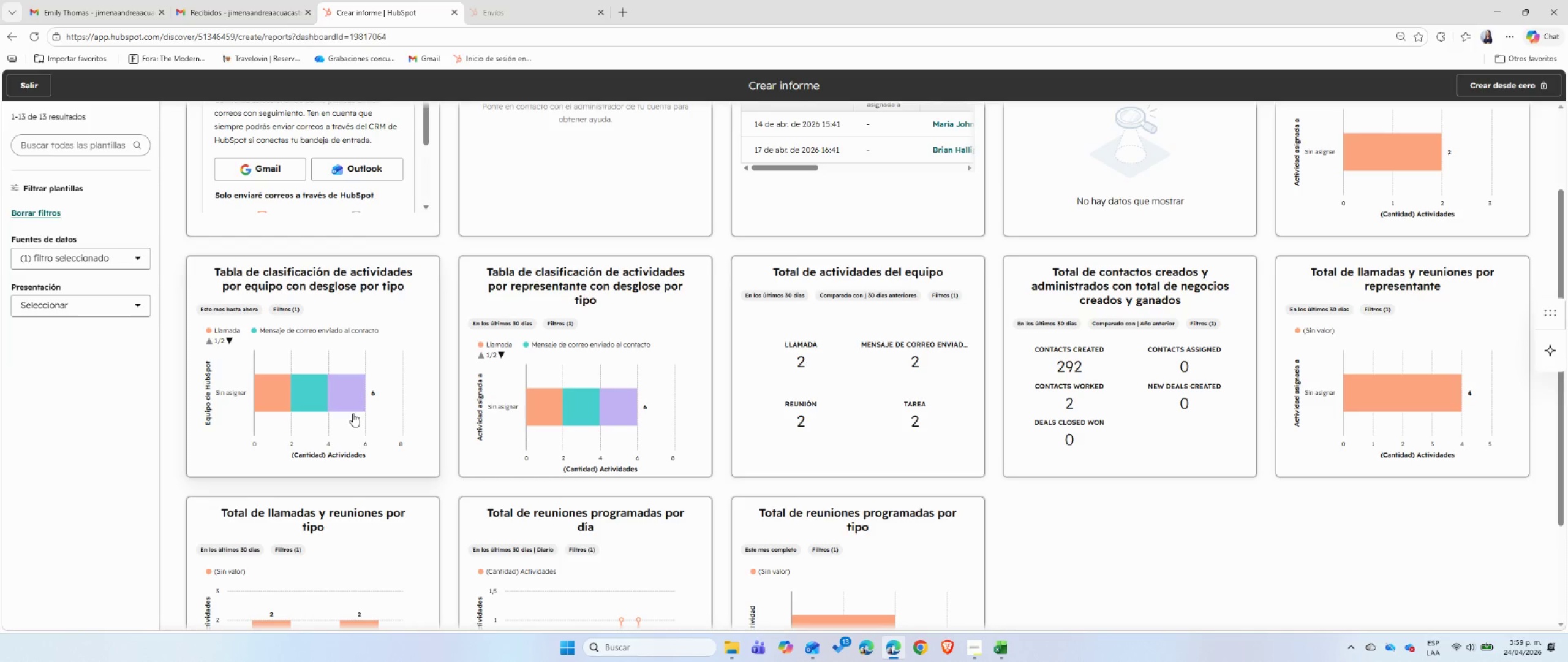 
scroll: coordinate [935, 531], scroll_direction: down, amount: 2.0
 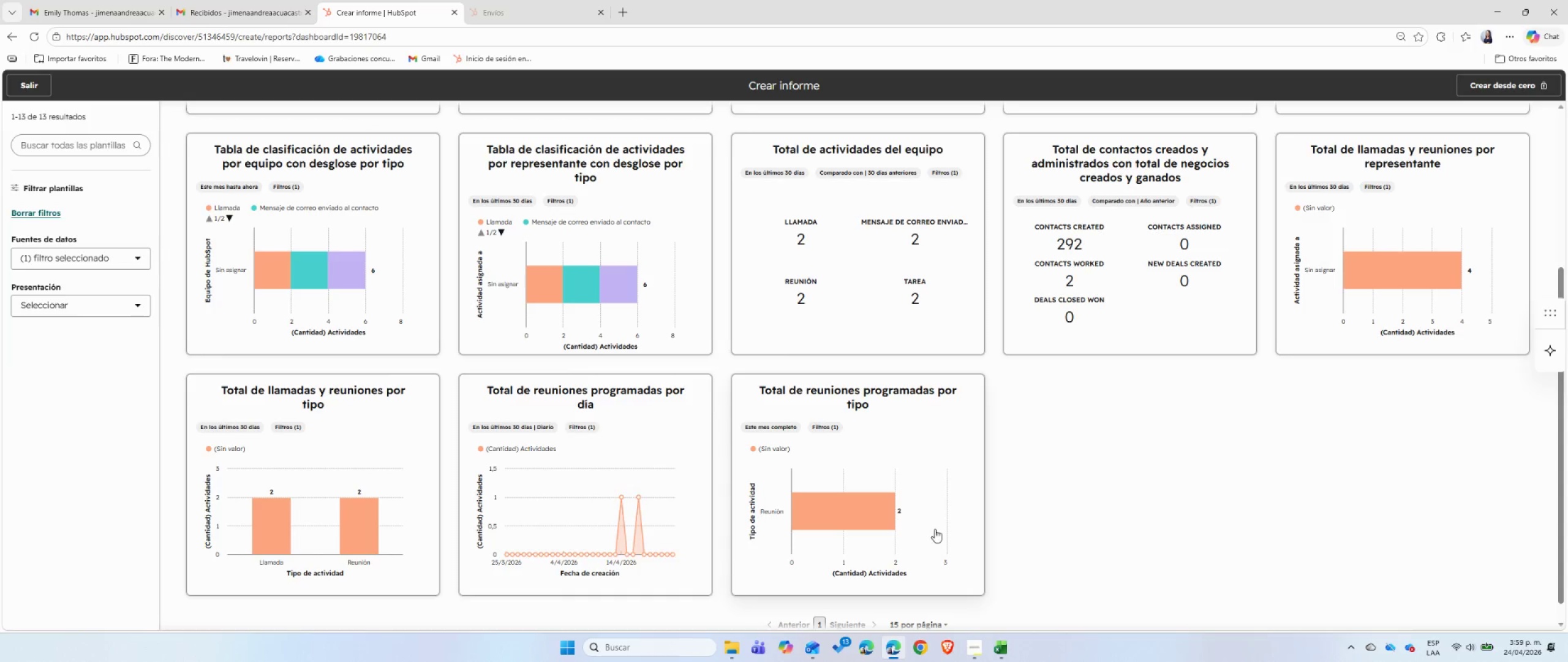 
left_click([891, 402])
 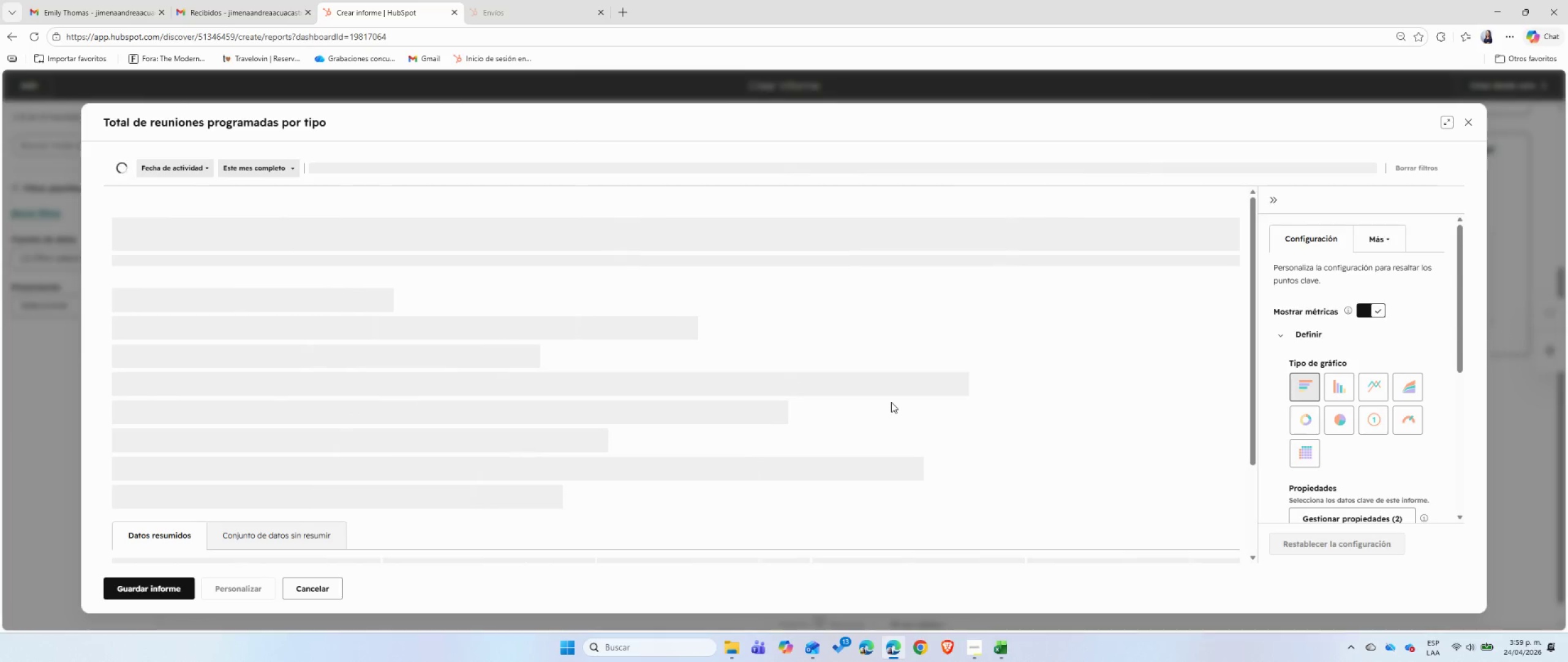 
wait(13.03)
 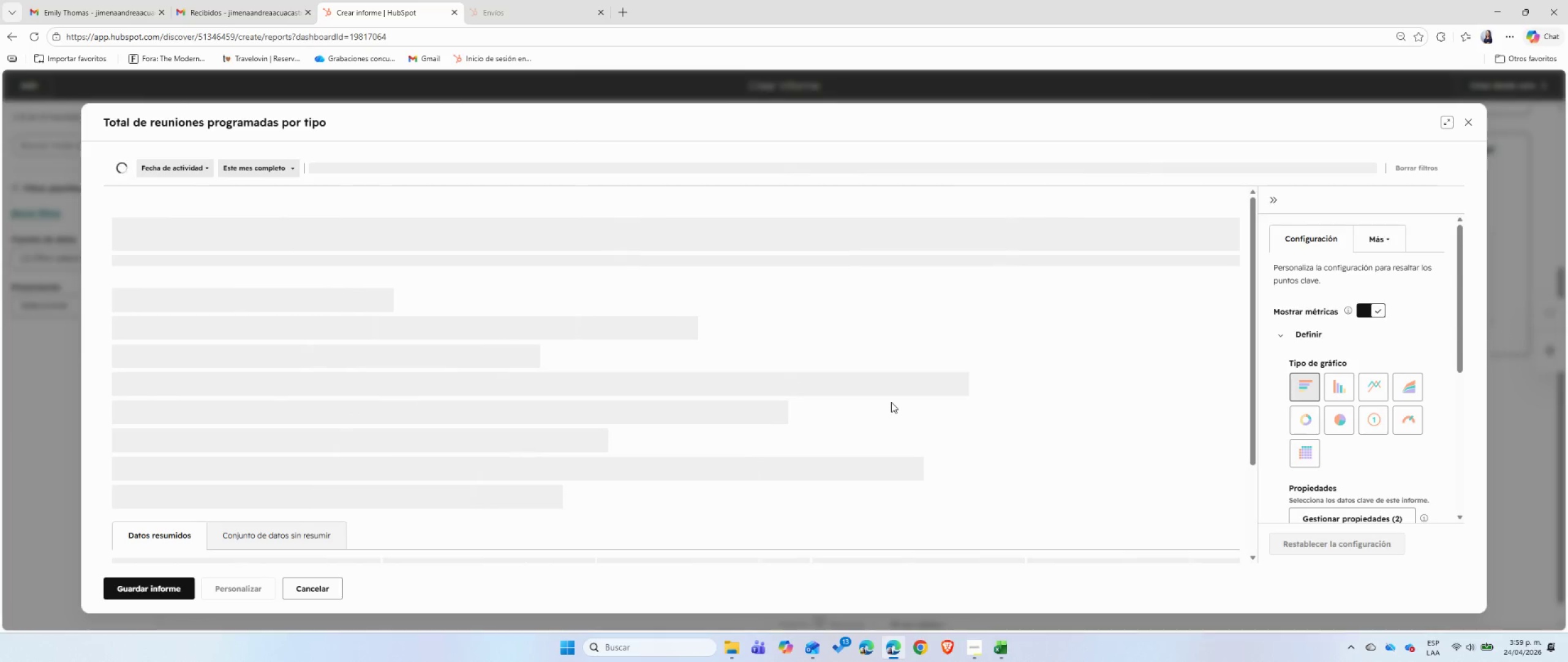 
left_click([991, 656])
 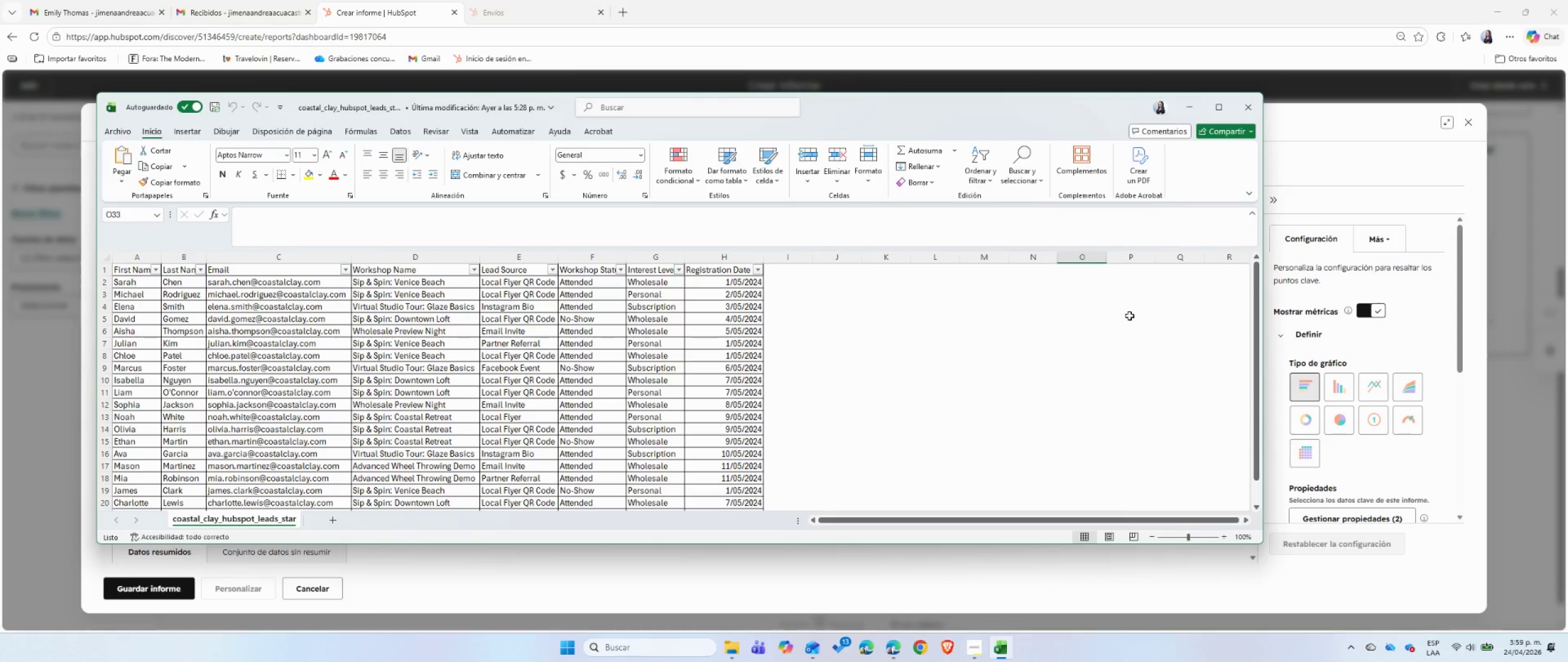 
left_click([1194, 113])
 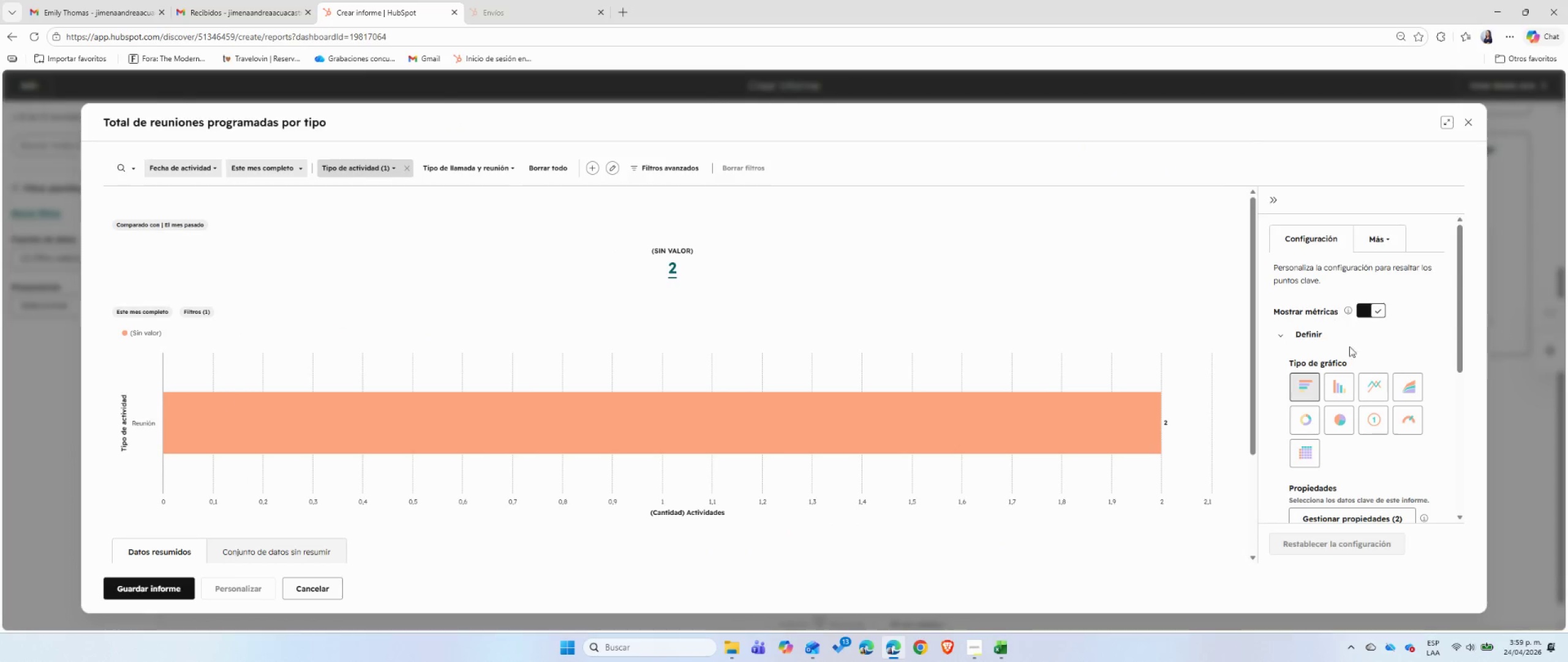 
scroll: coordinate [1368, 386], scroll_direction: down, amount: 3.0
 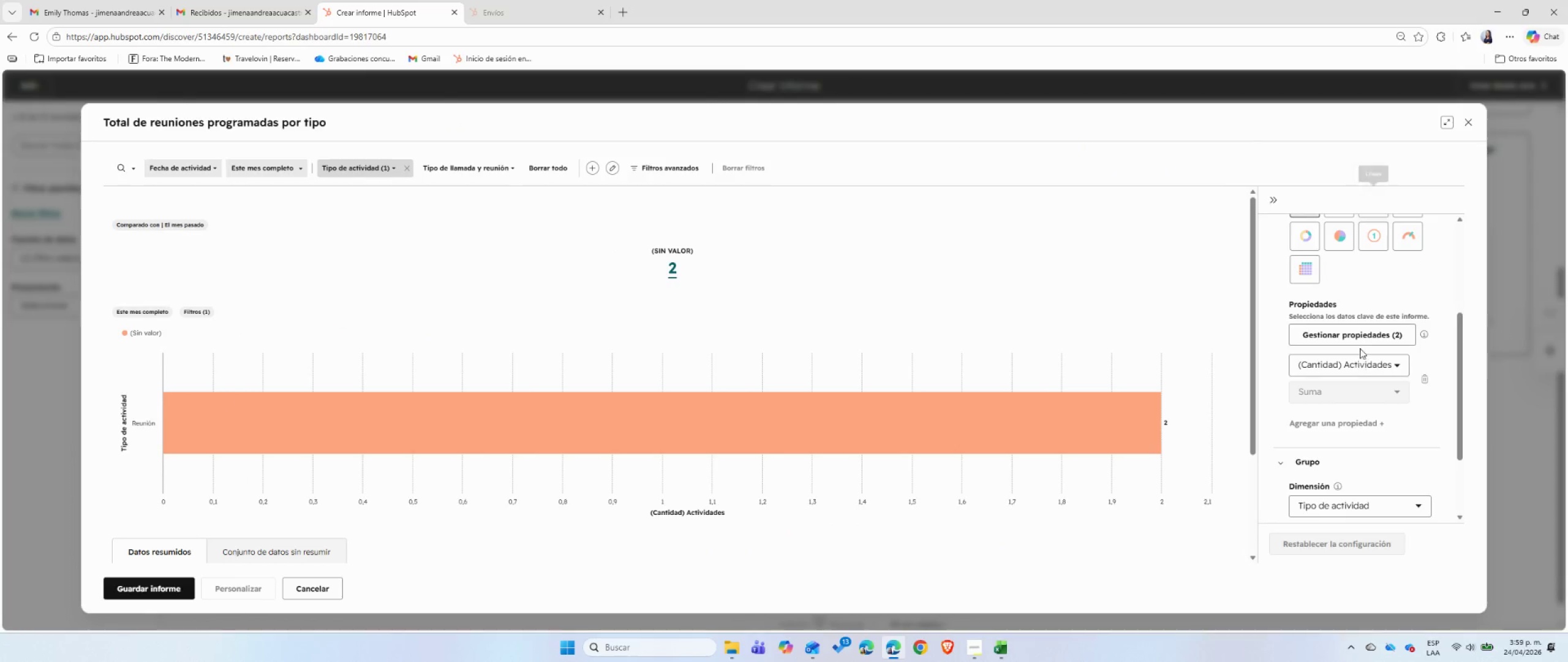 
left_click([1361, 333])
 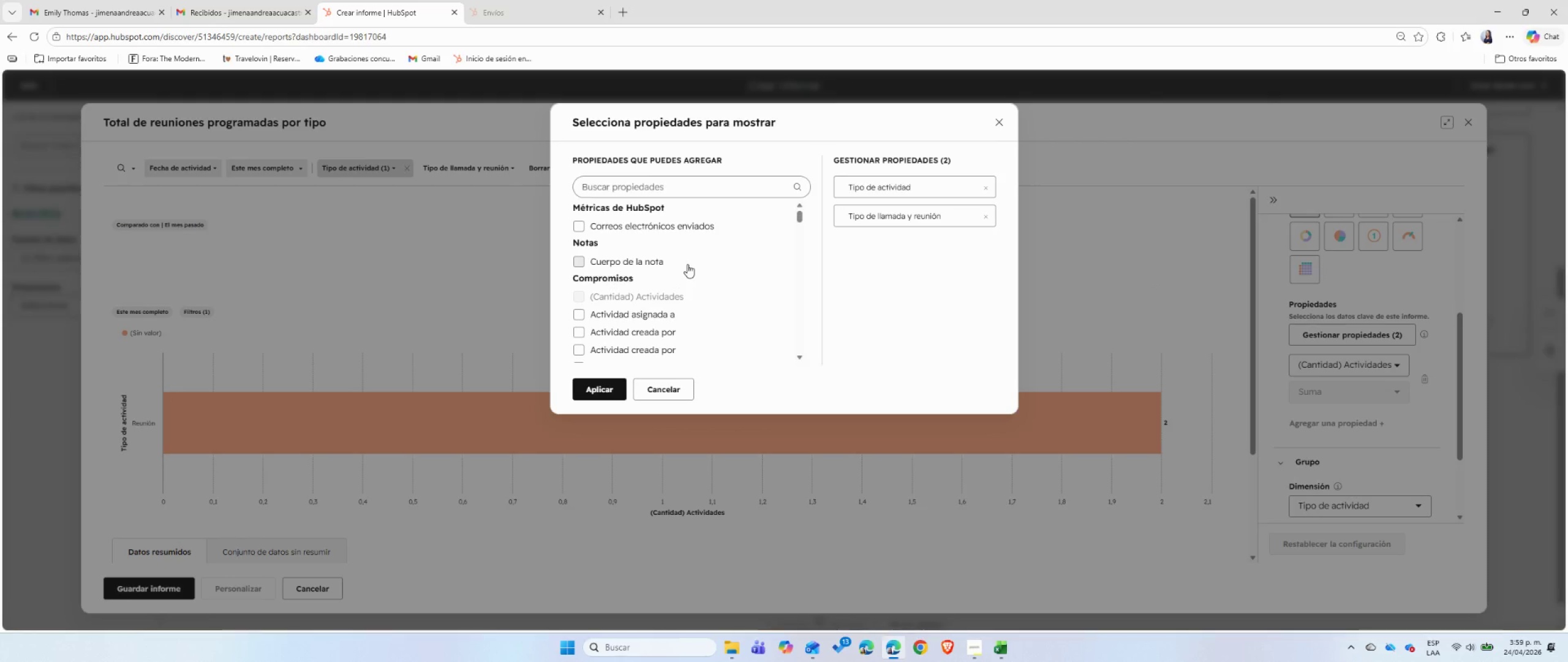 
wait(5.17)
 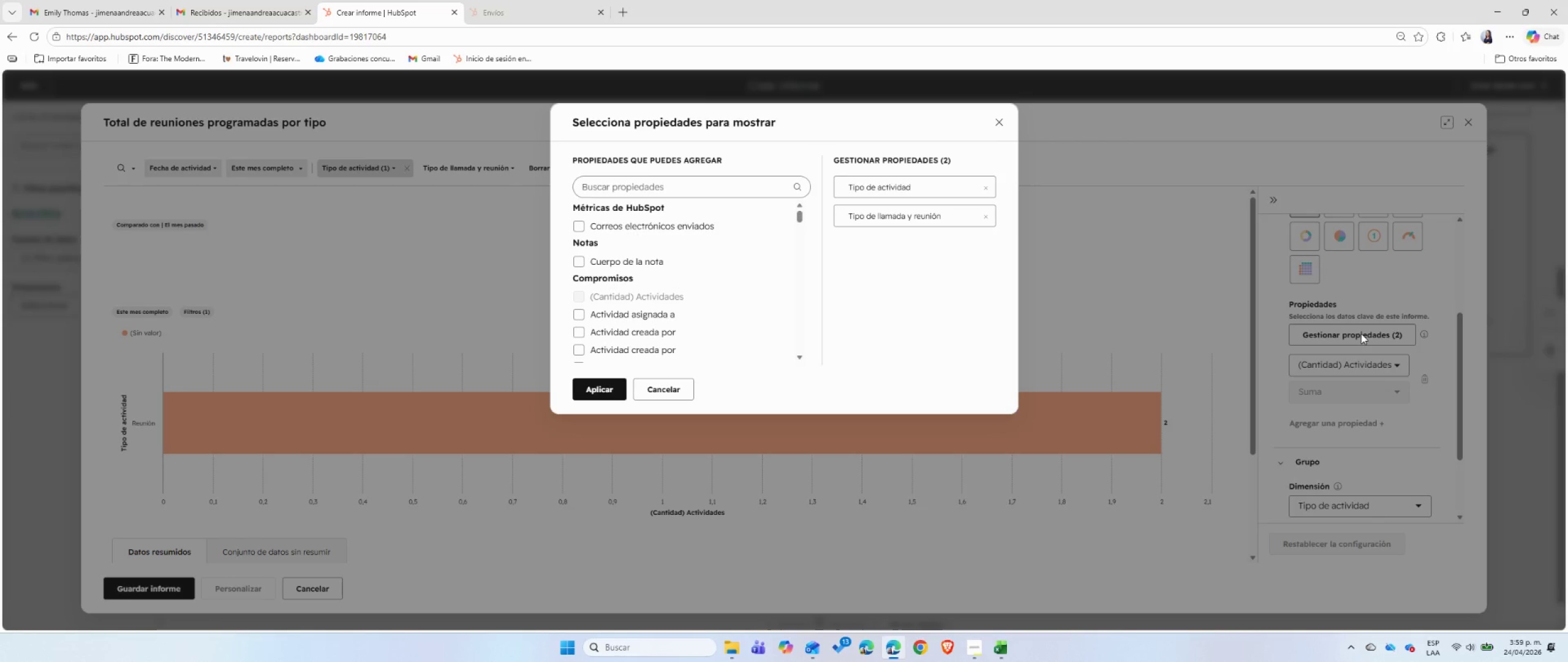 
left_click([690, 185])
 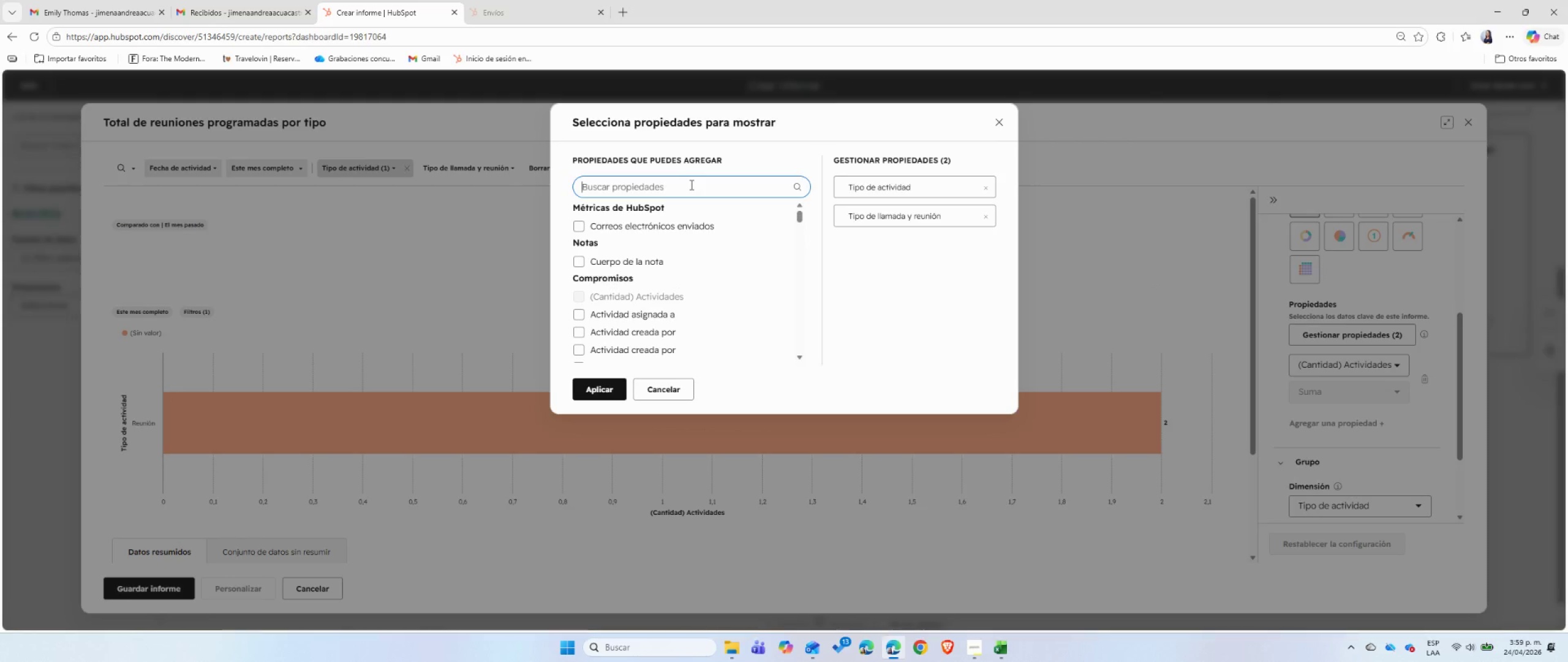 
type(wo)
key(Backspace)
key(Backspace)
type(lea)
key(Backspace)
key(Backspace)
key(Backspace)
 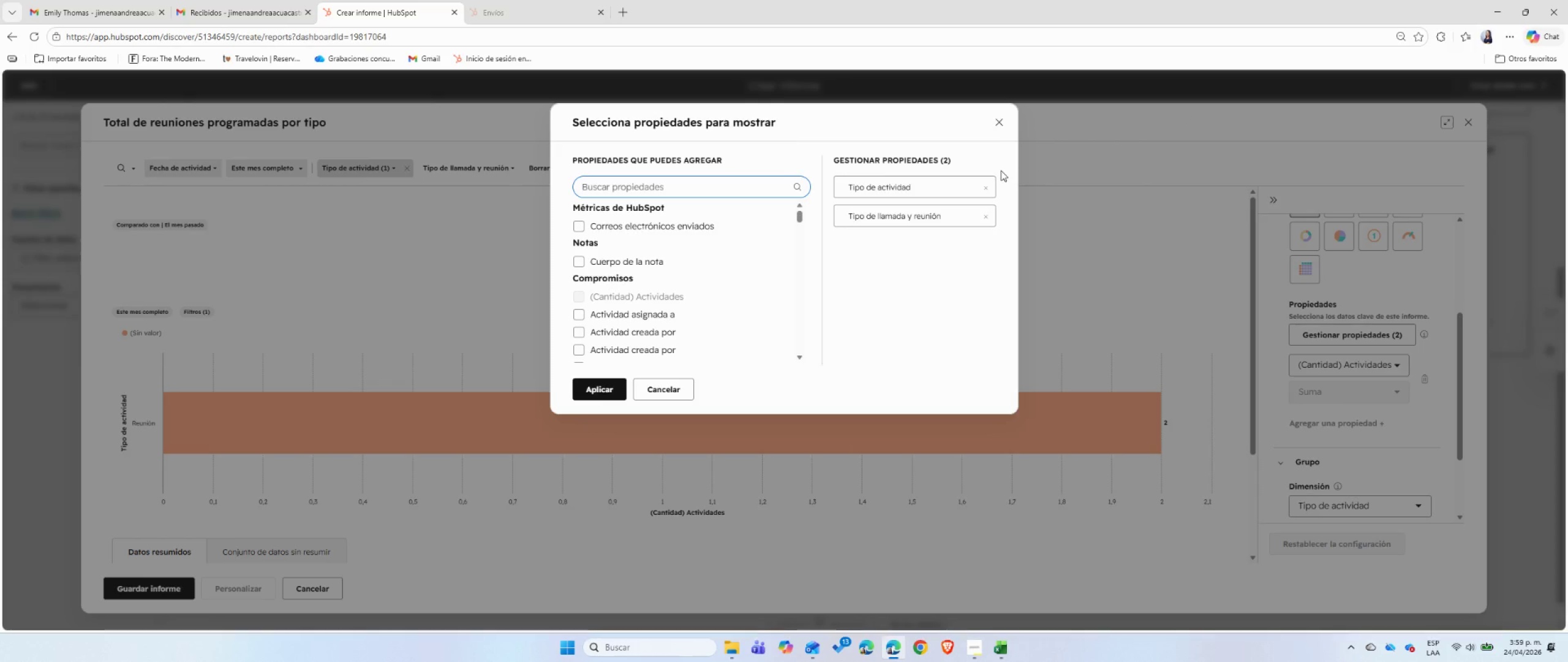 
wait(6.73)
 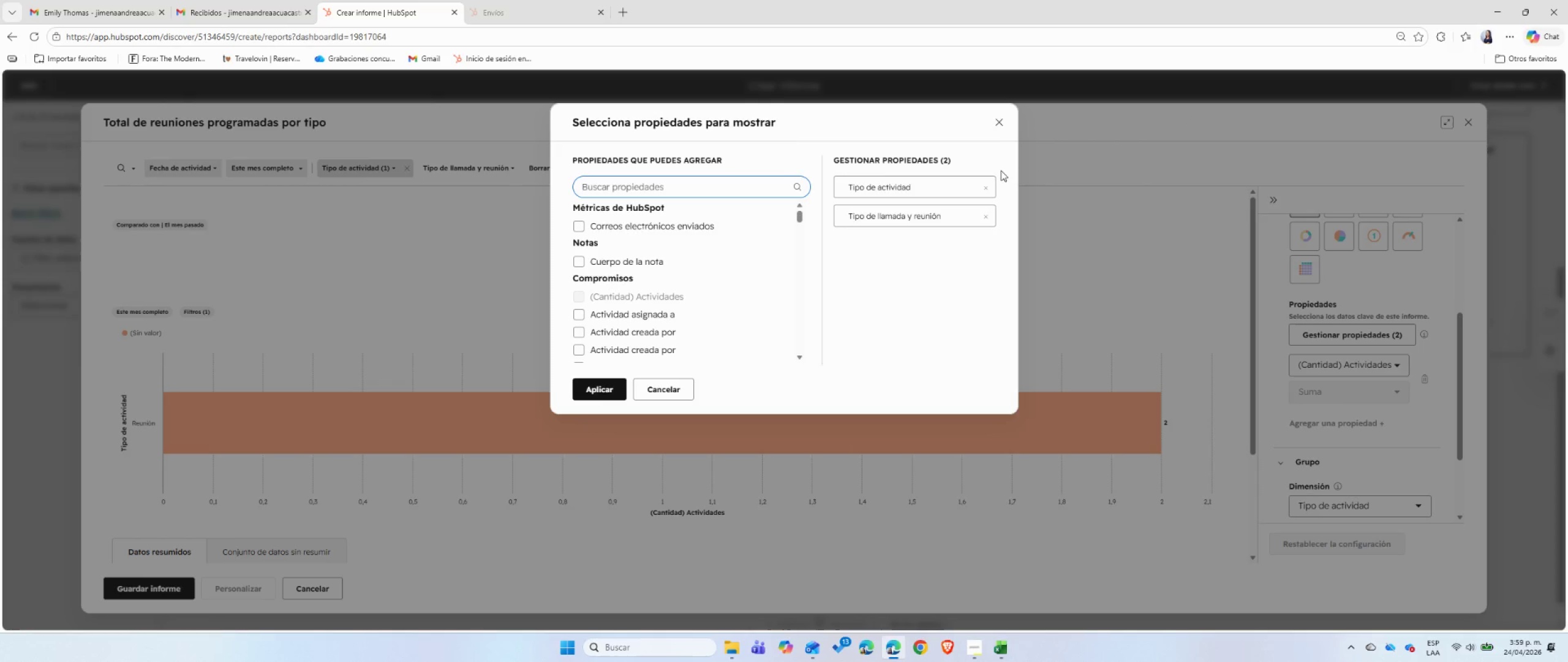 
mouse_move([924, 210])
 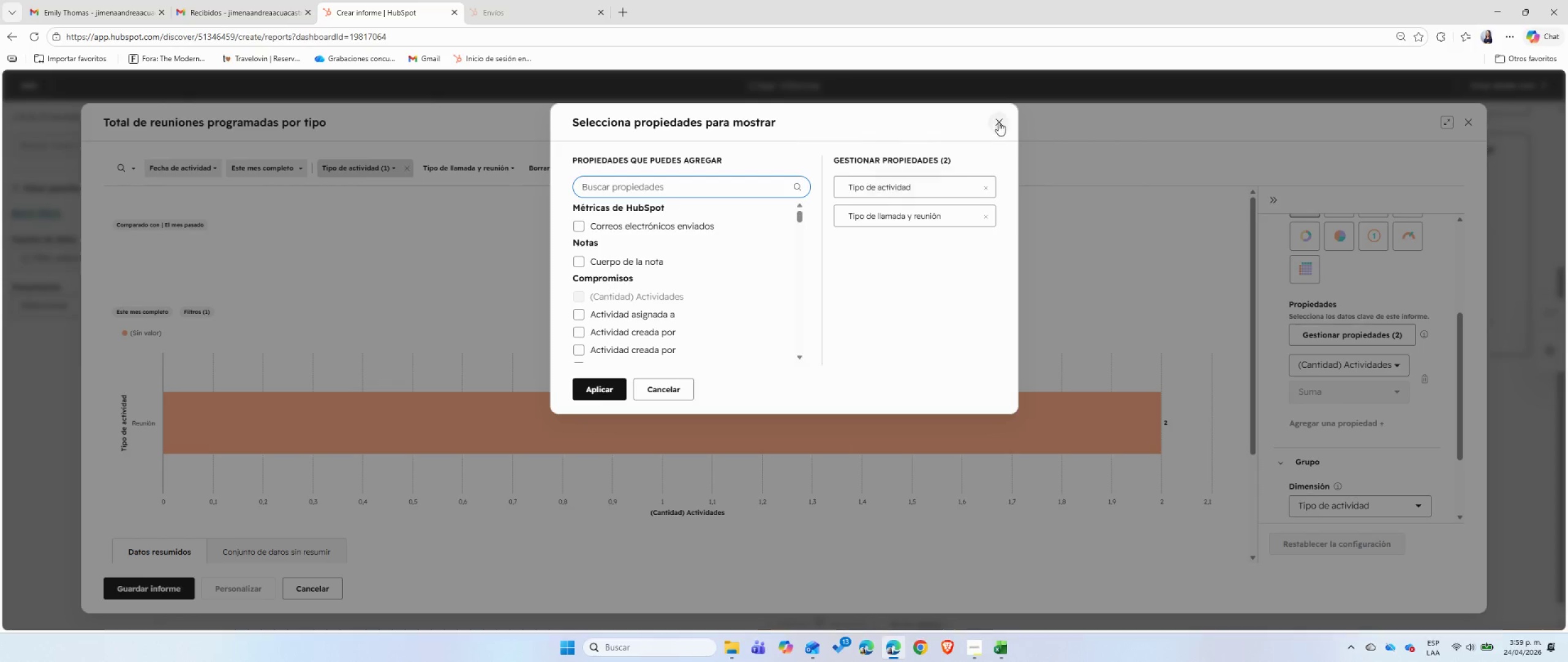 
left_click([998, 121])
 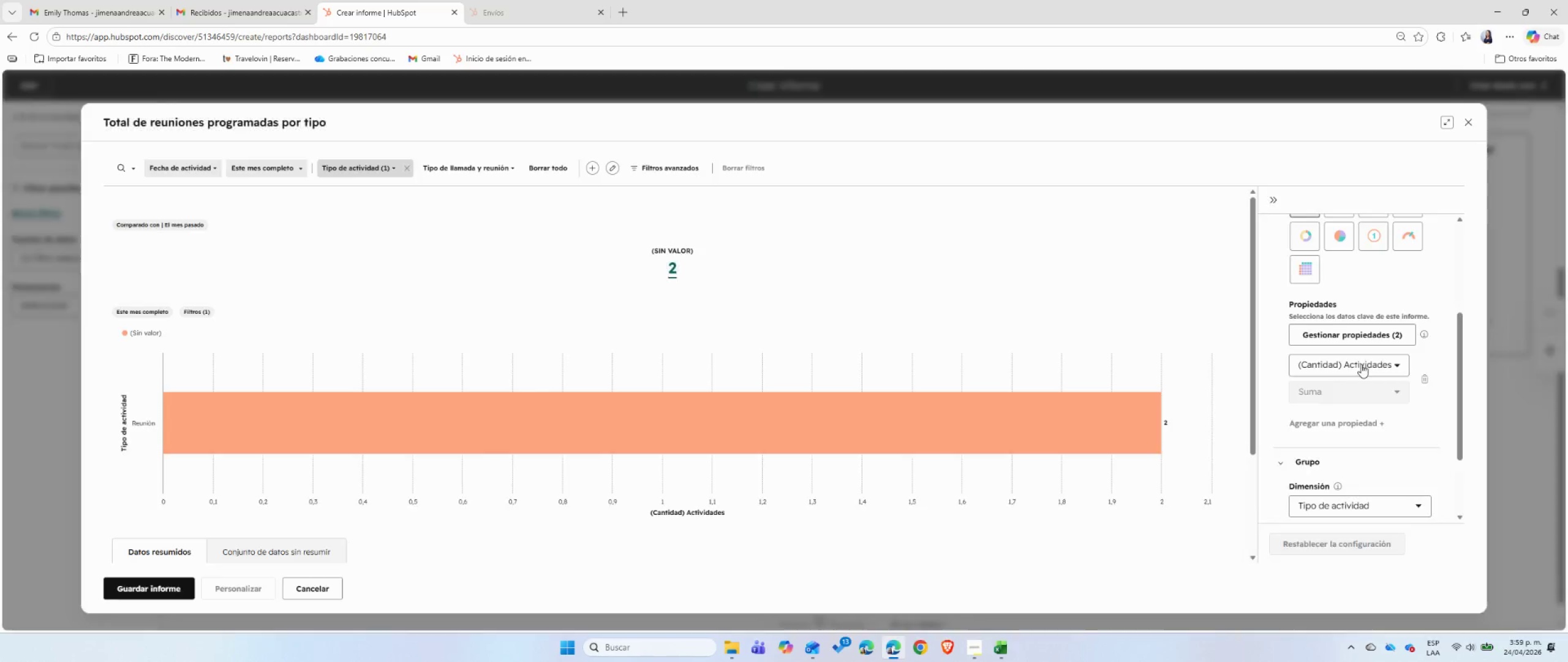 
left_click([1362, 364])
 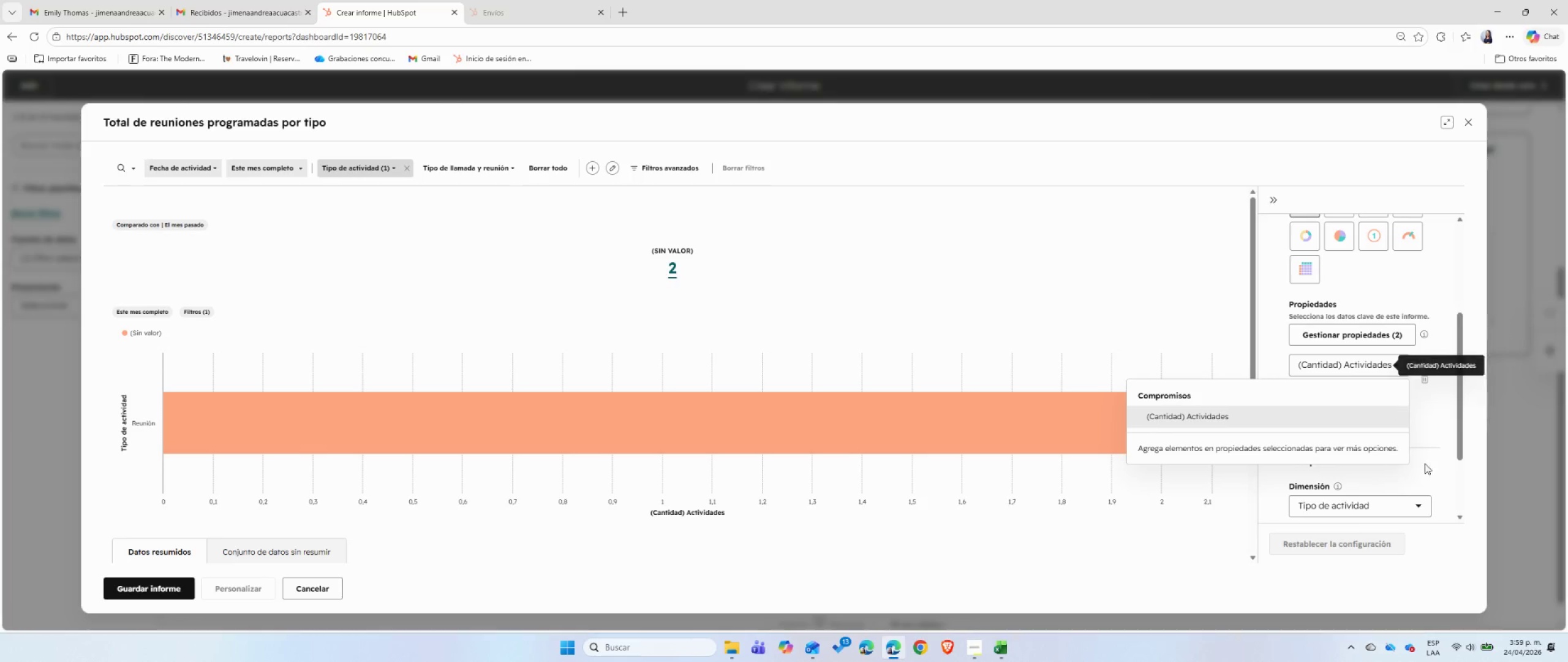 
left_click([1430, 470])
 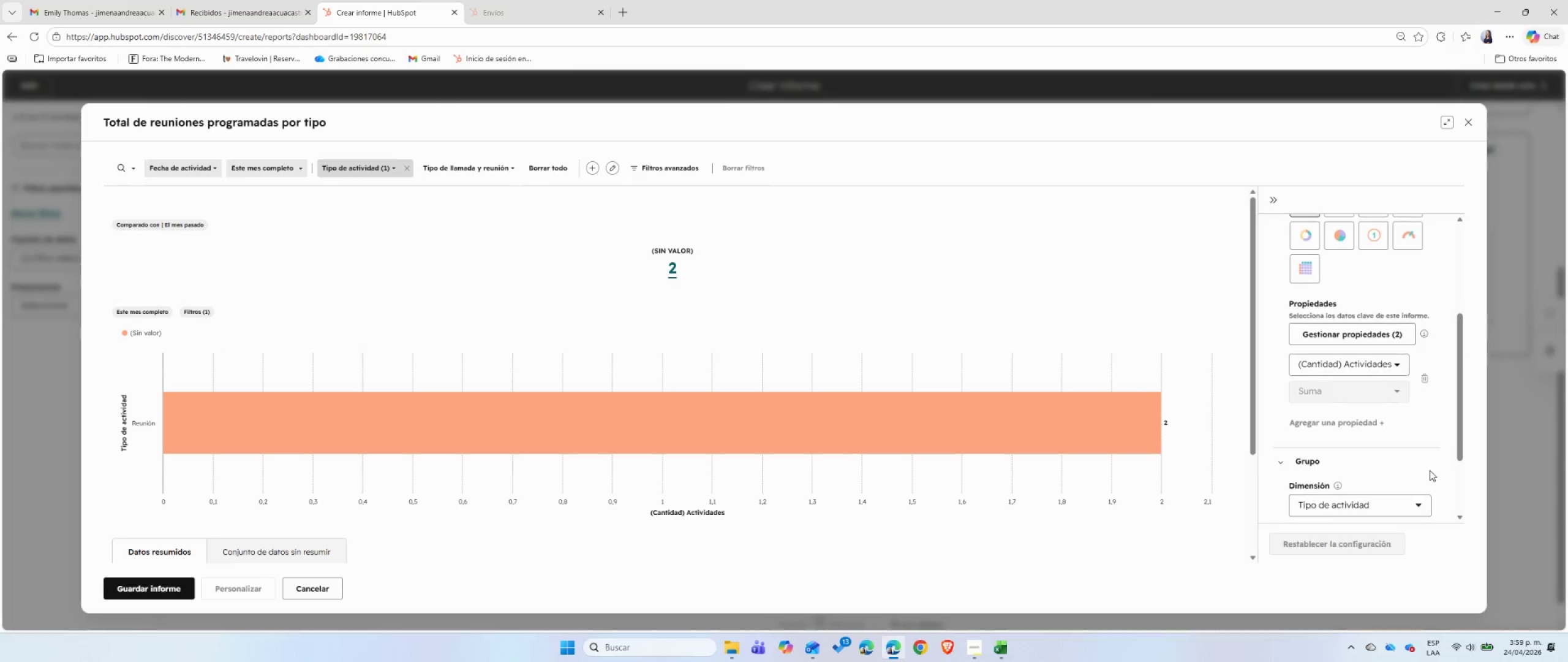 
scroll: coordinate [1430, 470], scroll_direction: down, amount: 2.0
 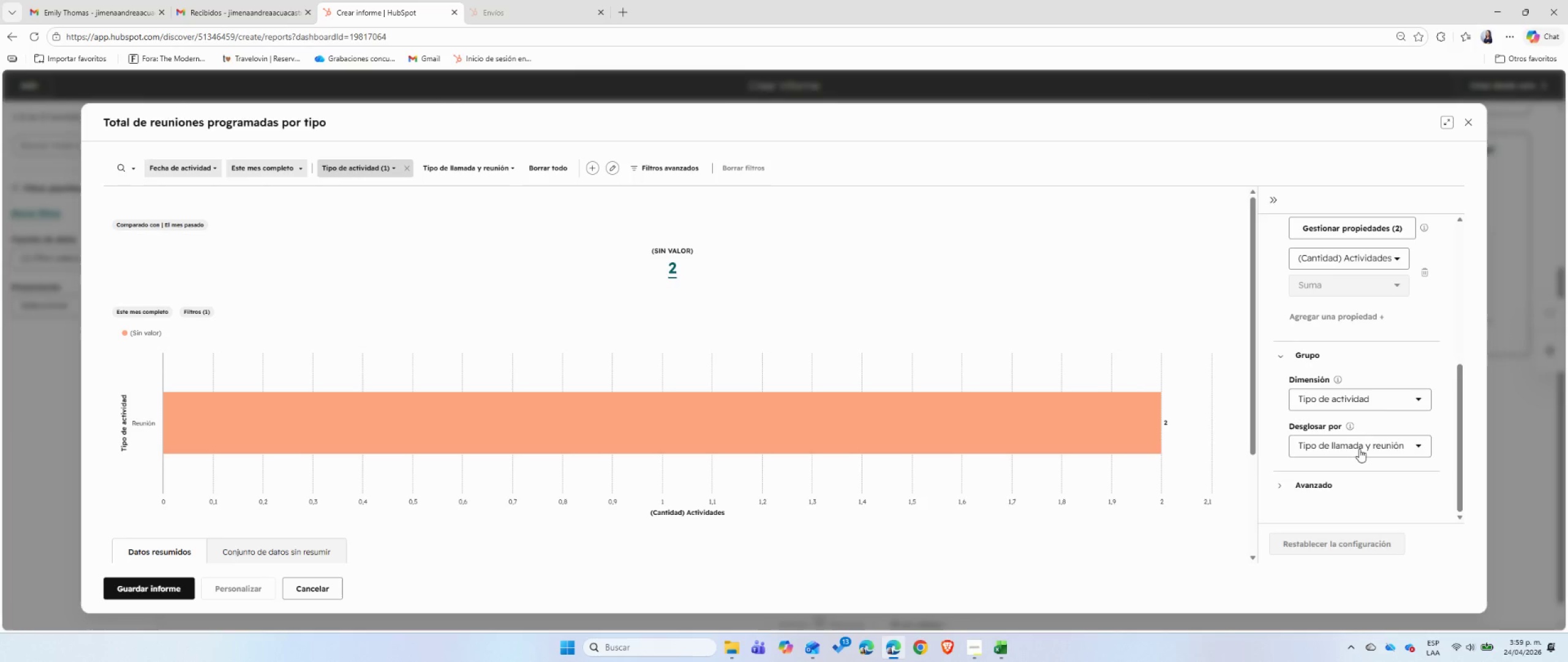 
left_click([1359, 449])
 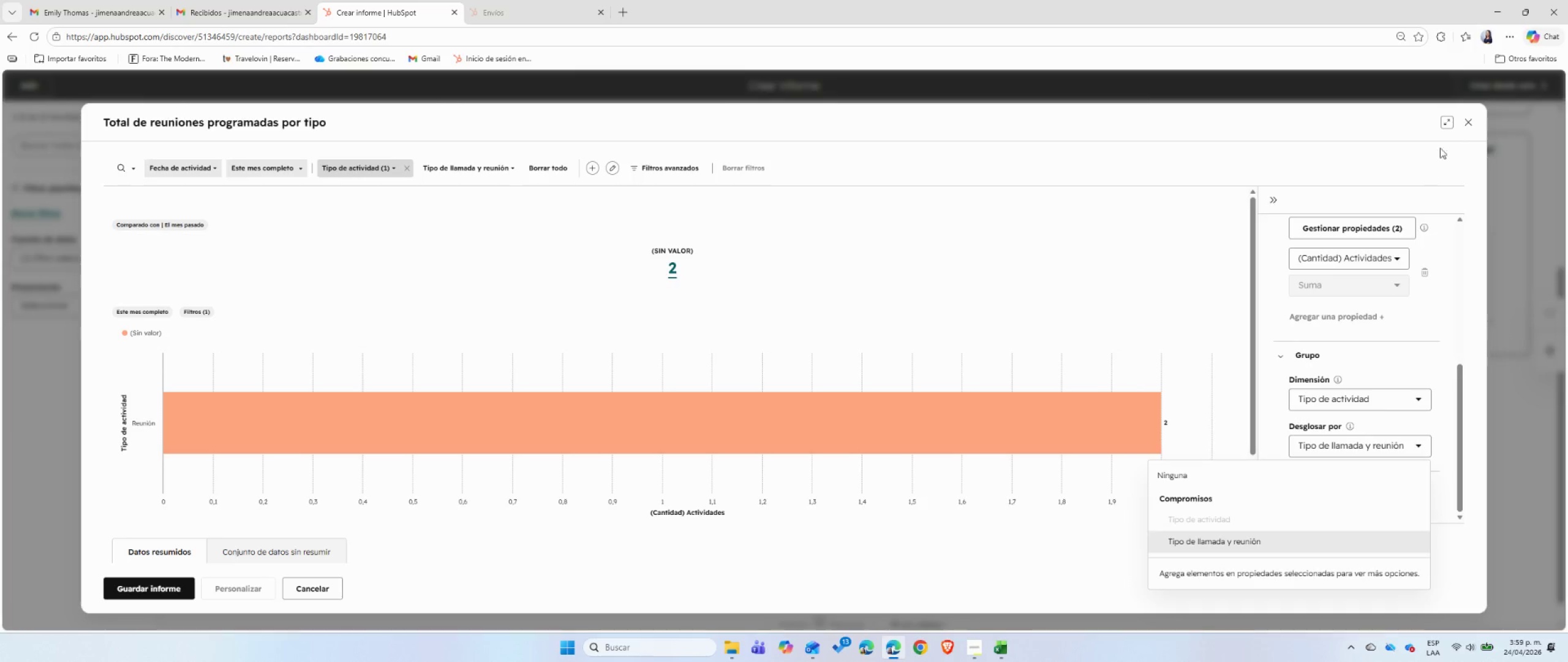 
left_click([1468, 120])
 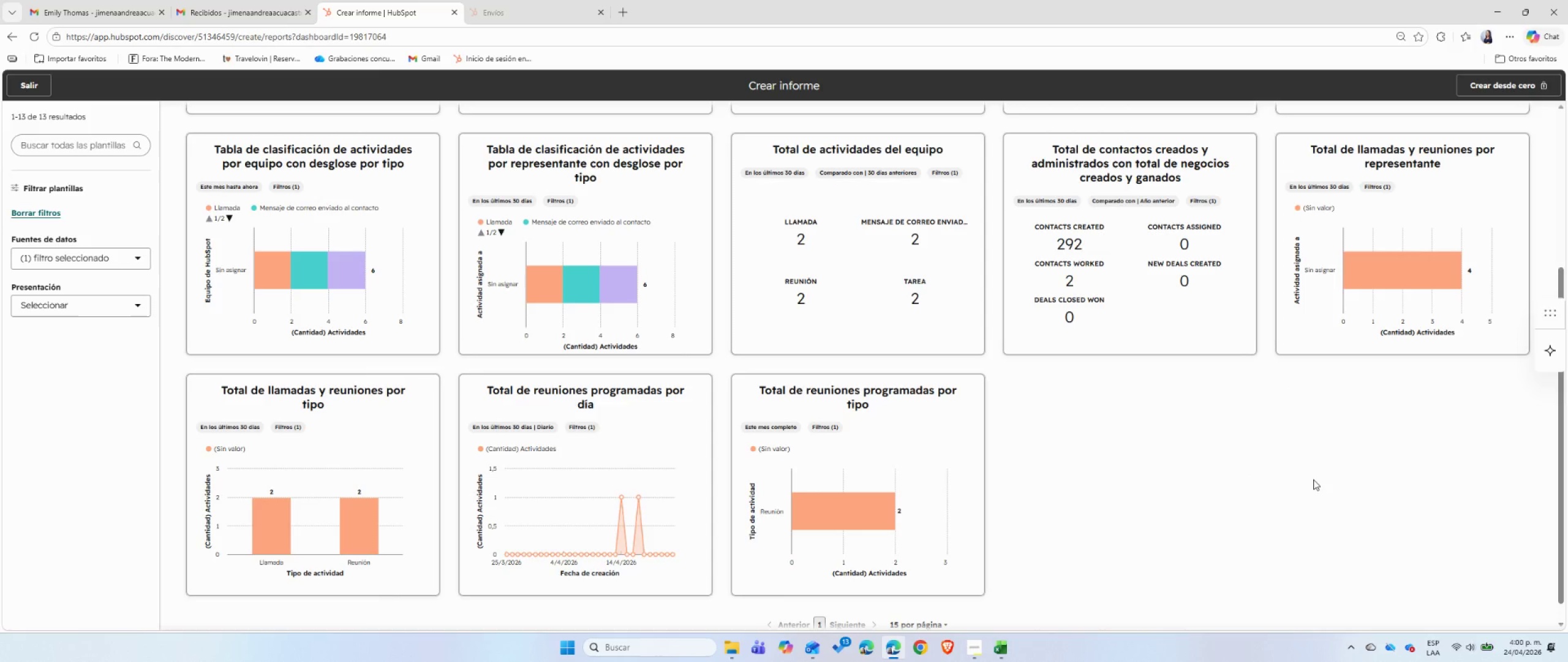 
scroll: coordinate [1313, 479], scroll_direction: up, amount: 3.0
 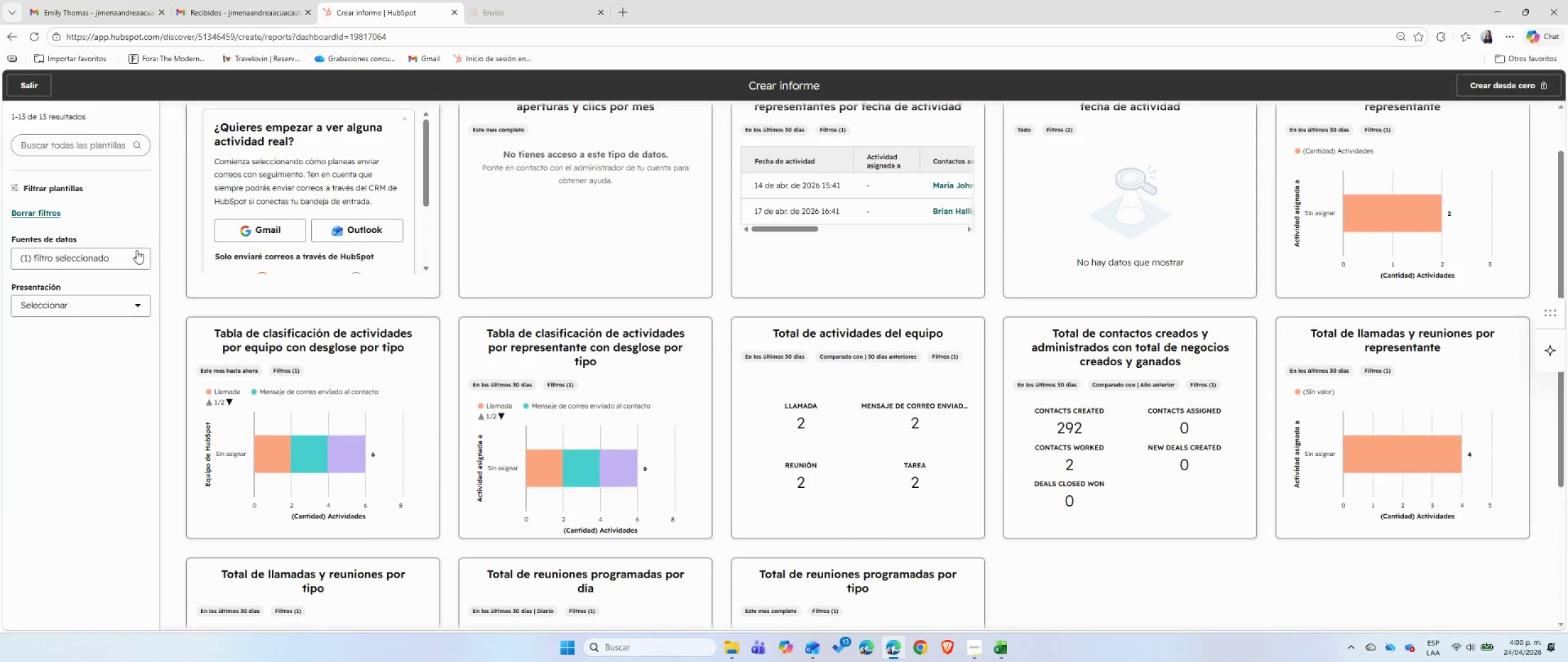 
left_click([139, 256])
 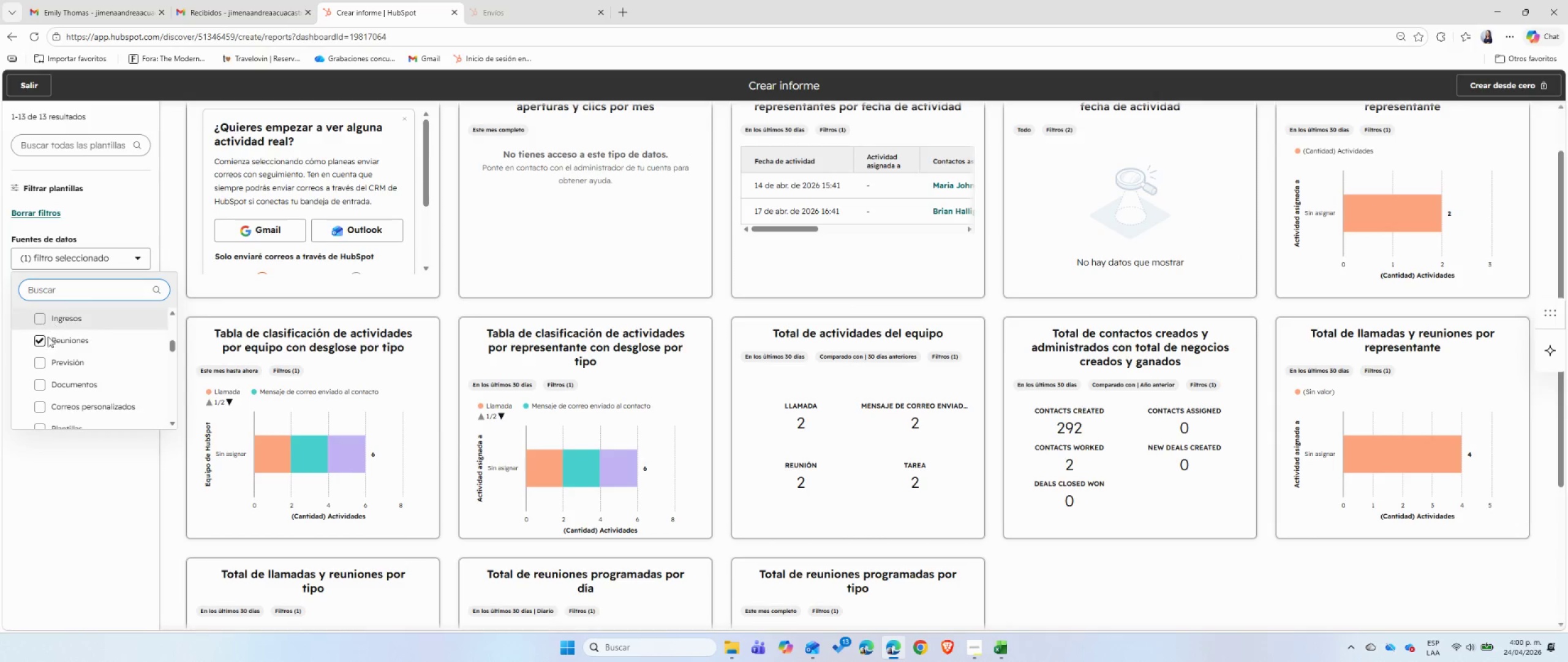 
scroll: coordinate [62, 348], scroll_direction: up, amount: 16.0
 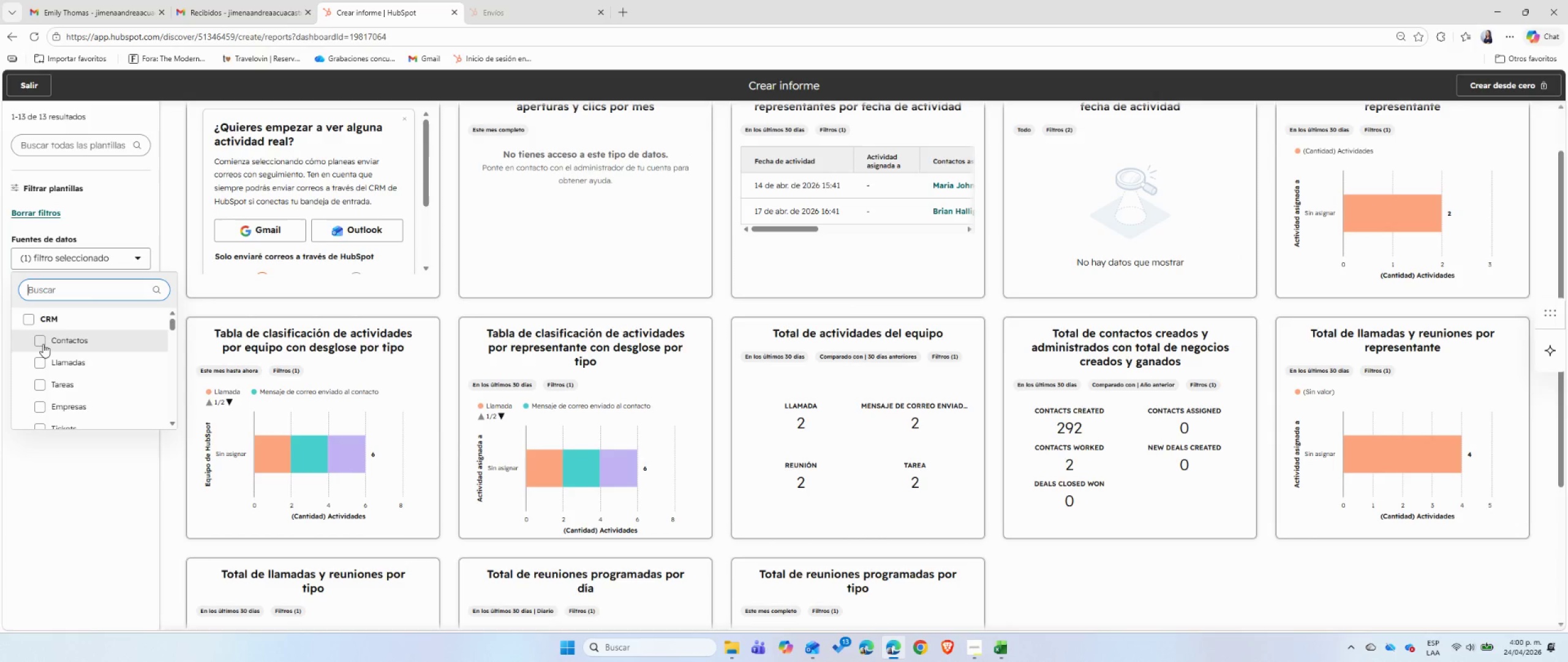 
left_click([41, 343])
 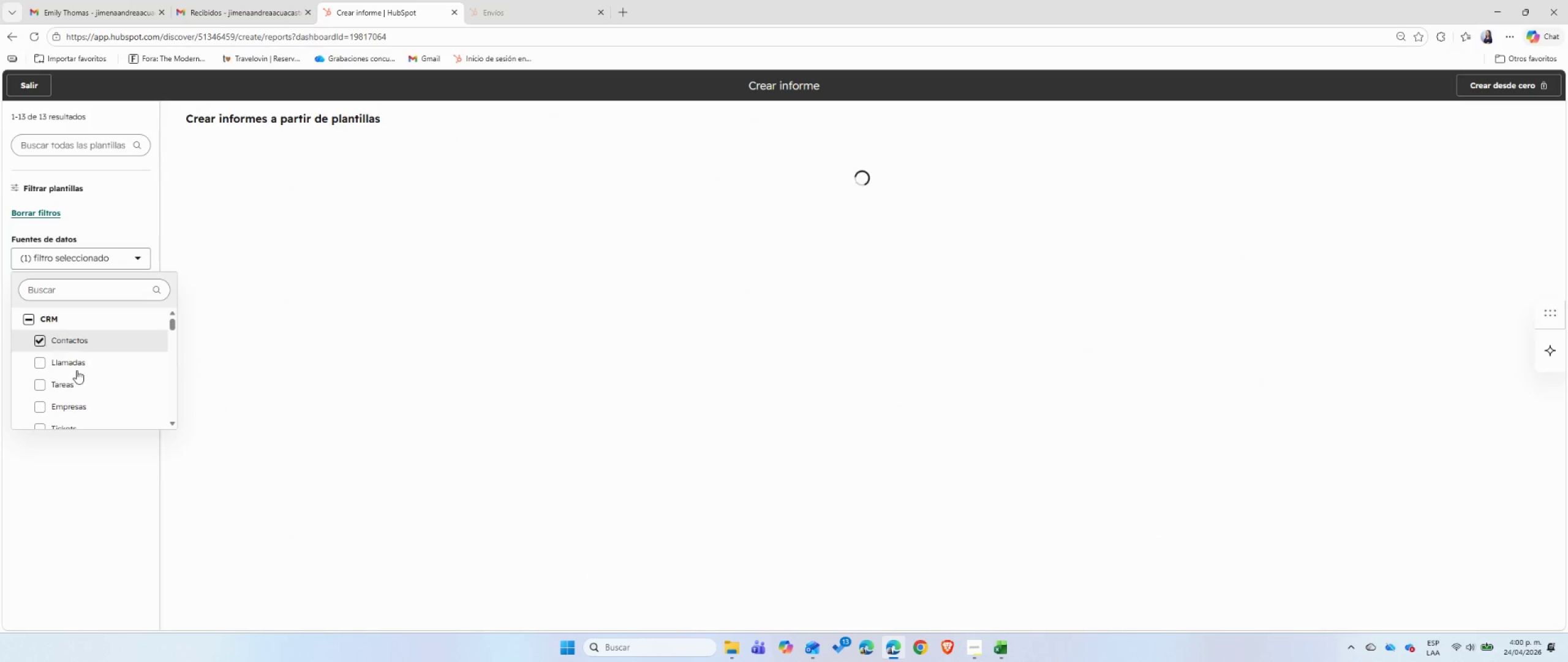 
scroll: coordinate [82, 374], scroll_direction: down, amount: 6.0
 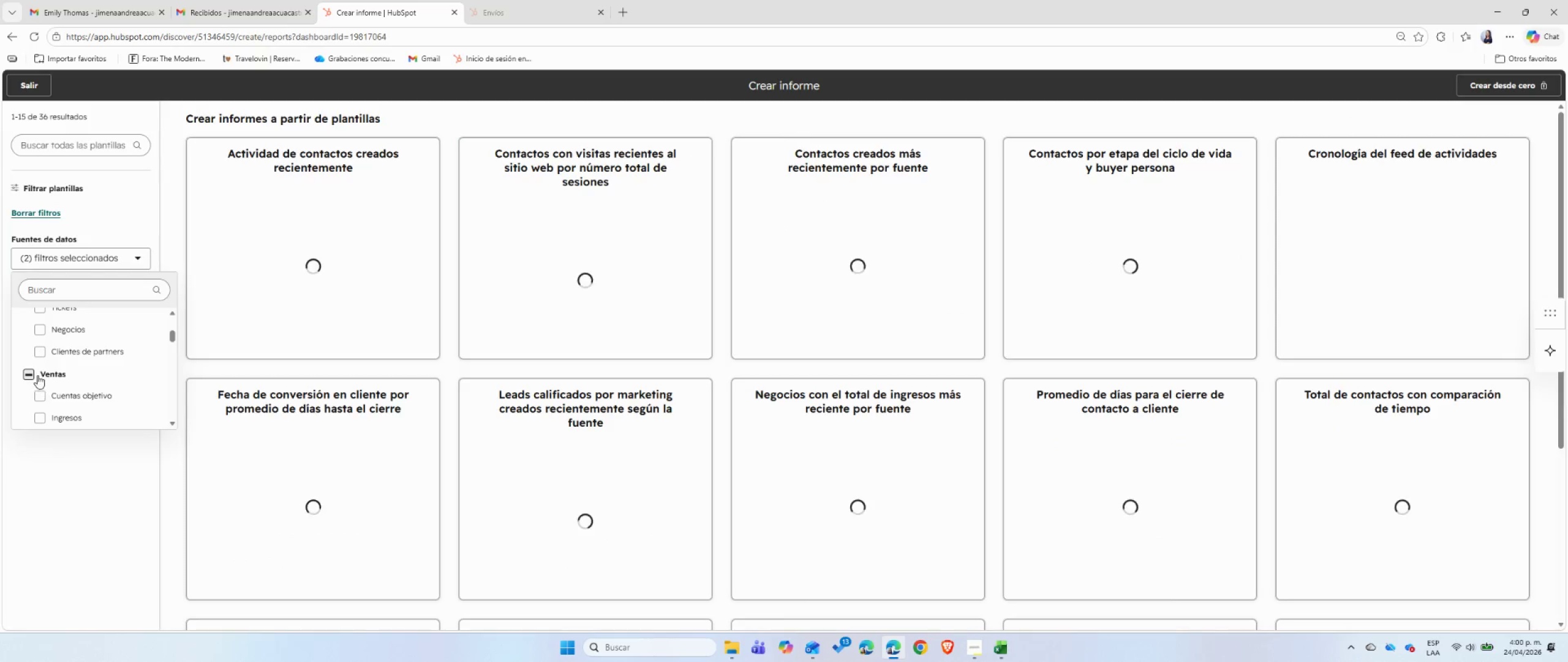 
left_click([32, 374])
 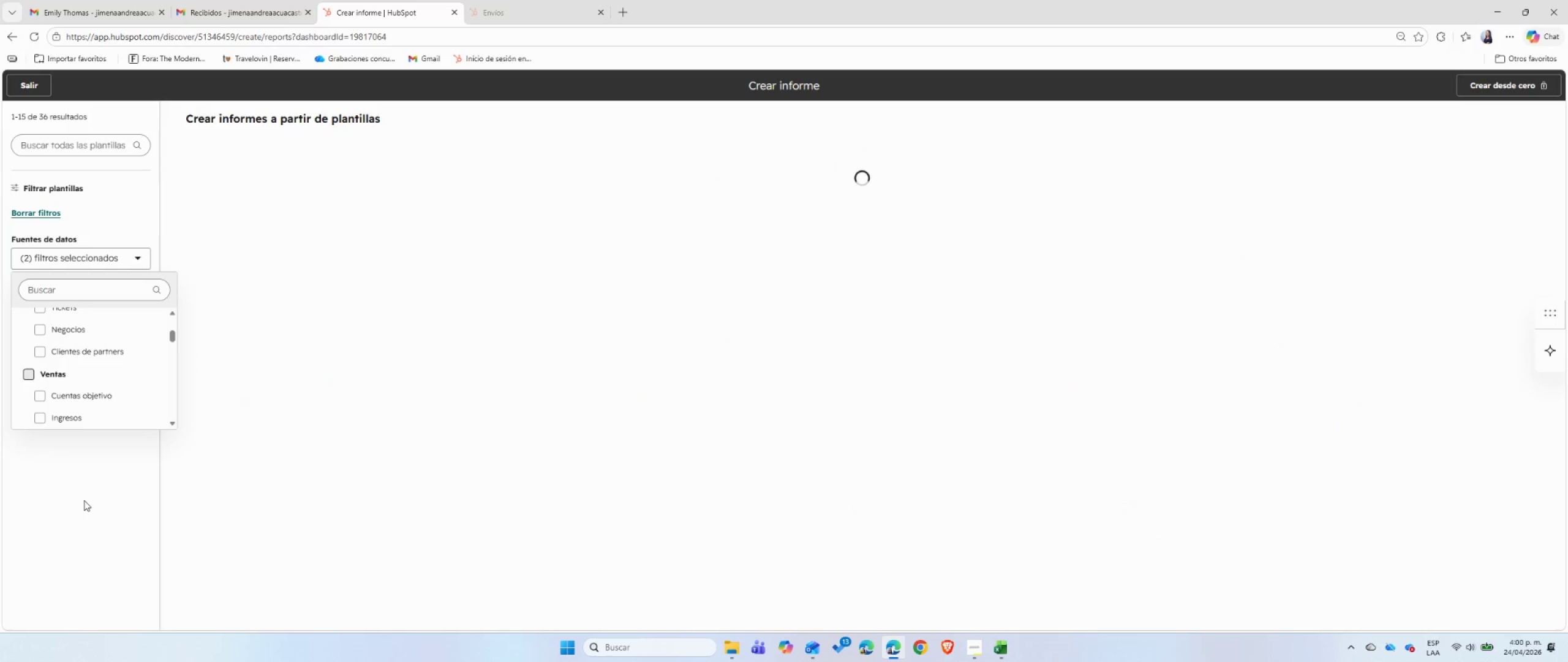 
left_click([86, 497])
 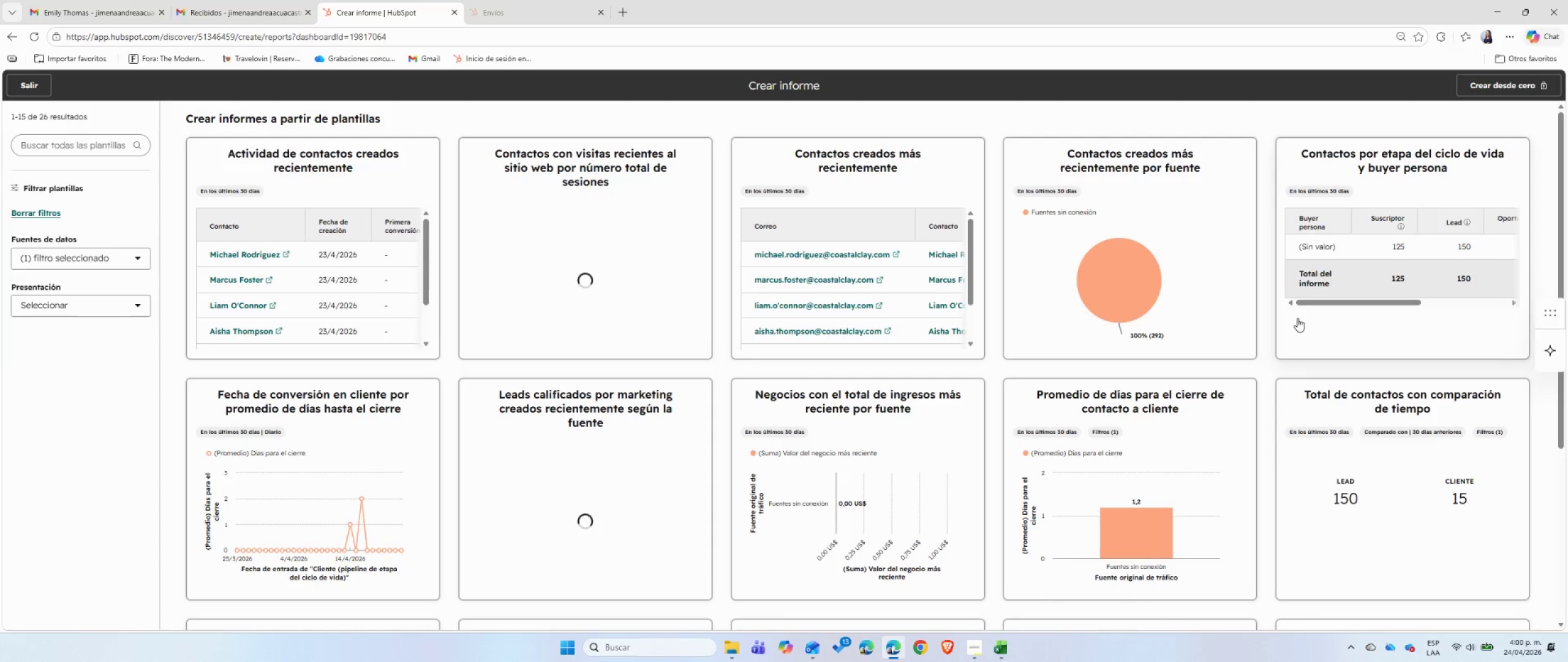 
left_click([1115, 188])
 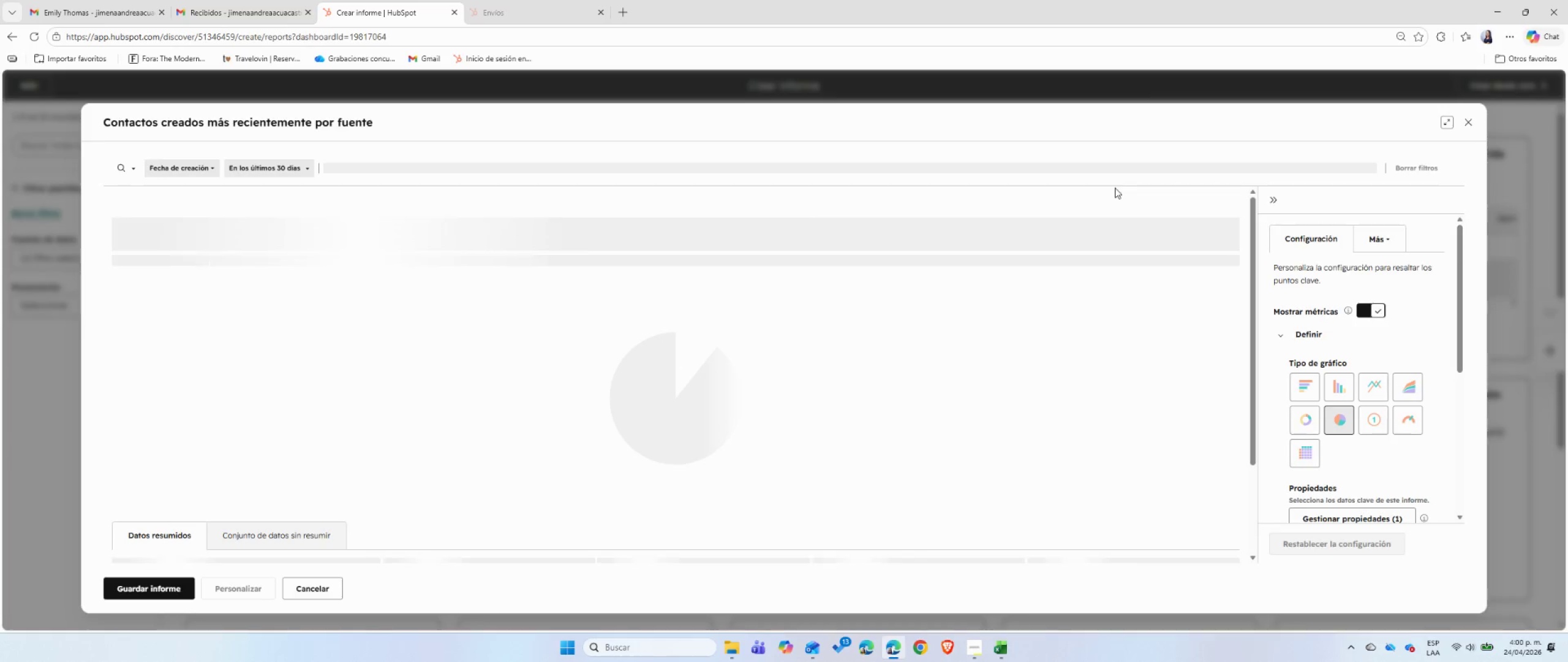 
wait(5.73)
 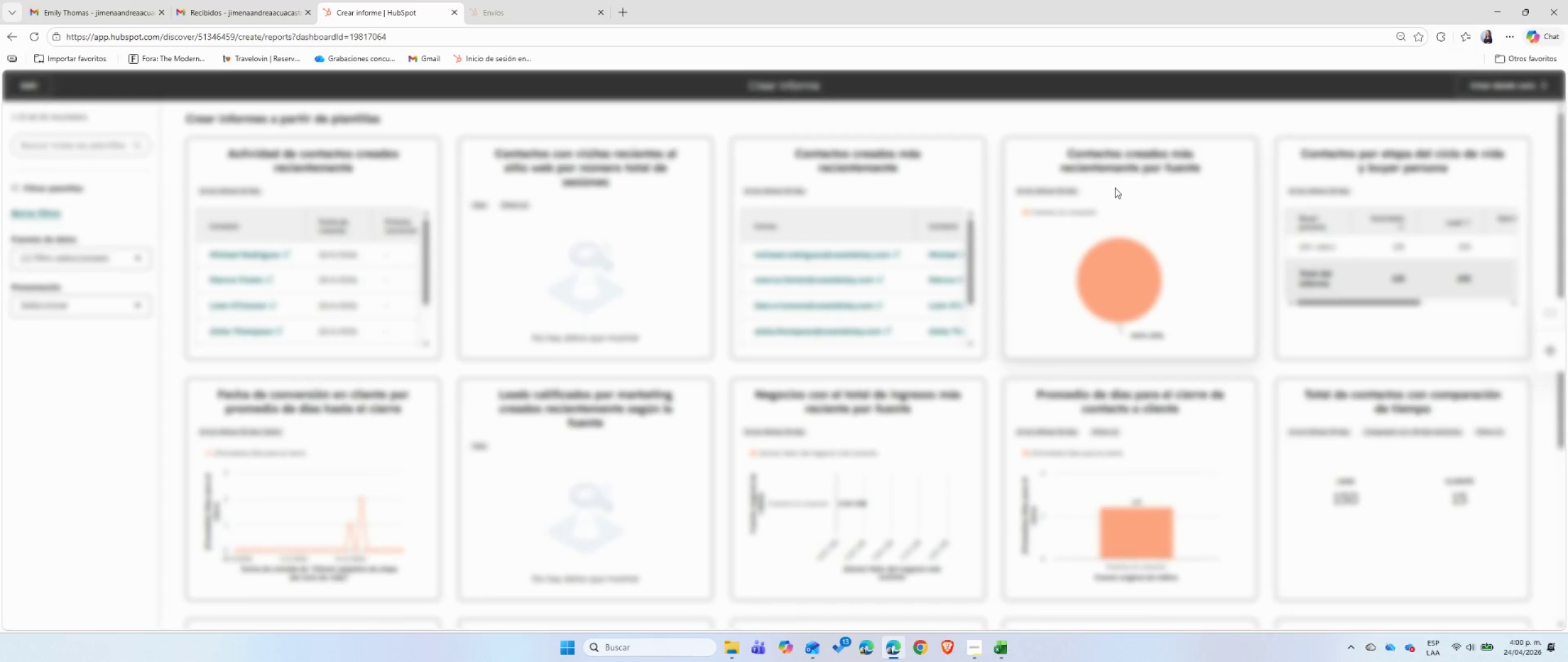 
scroll: coordinate [1358, 366], scroll_direction: down, amount: 2.0
 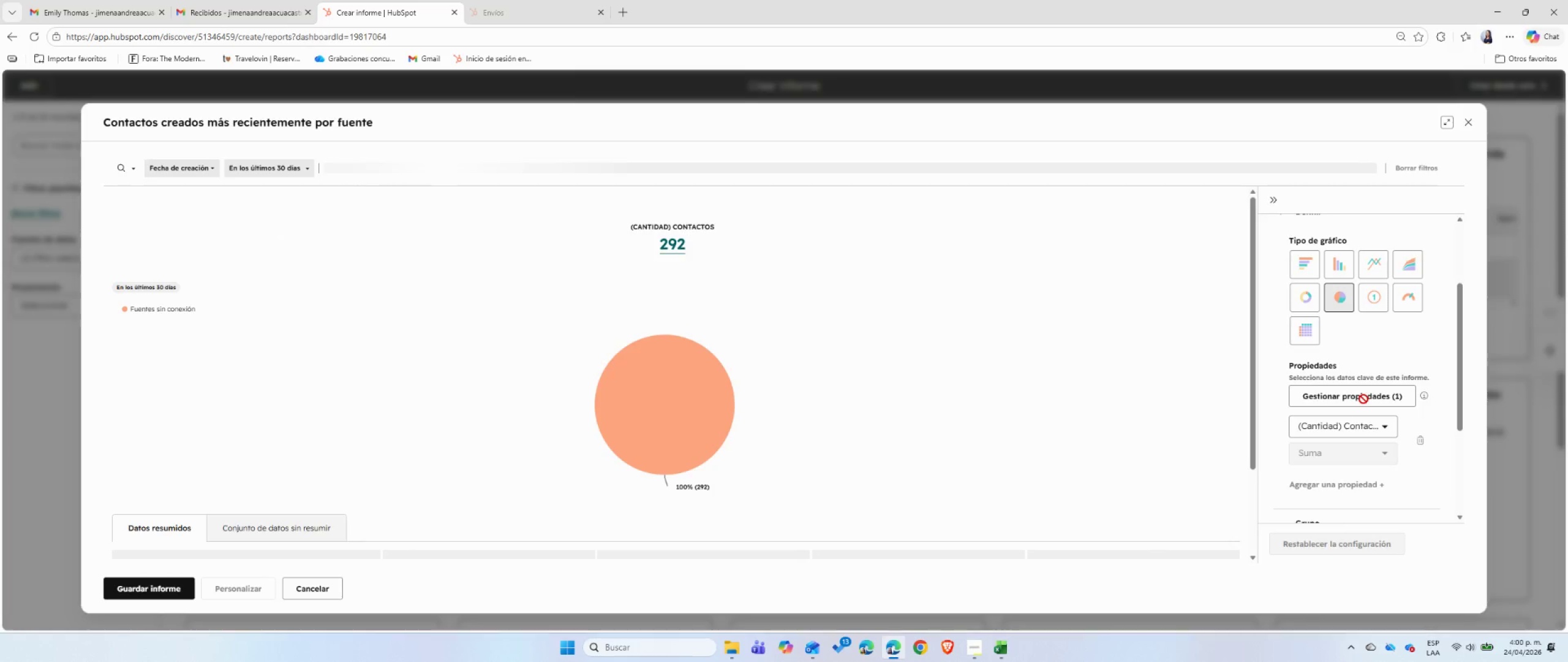 
left_click([1375, 395])
 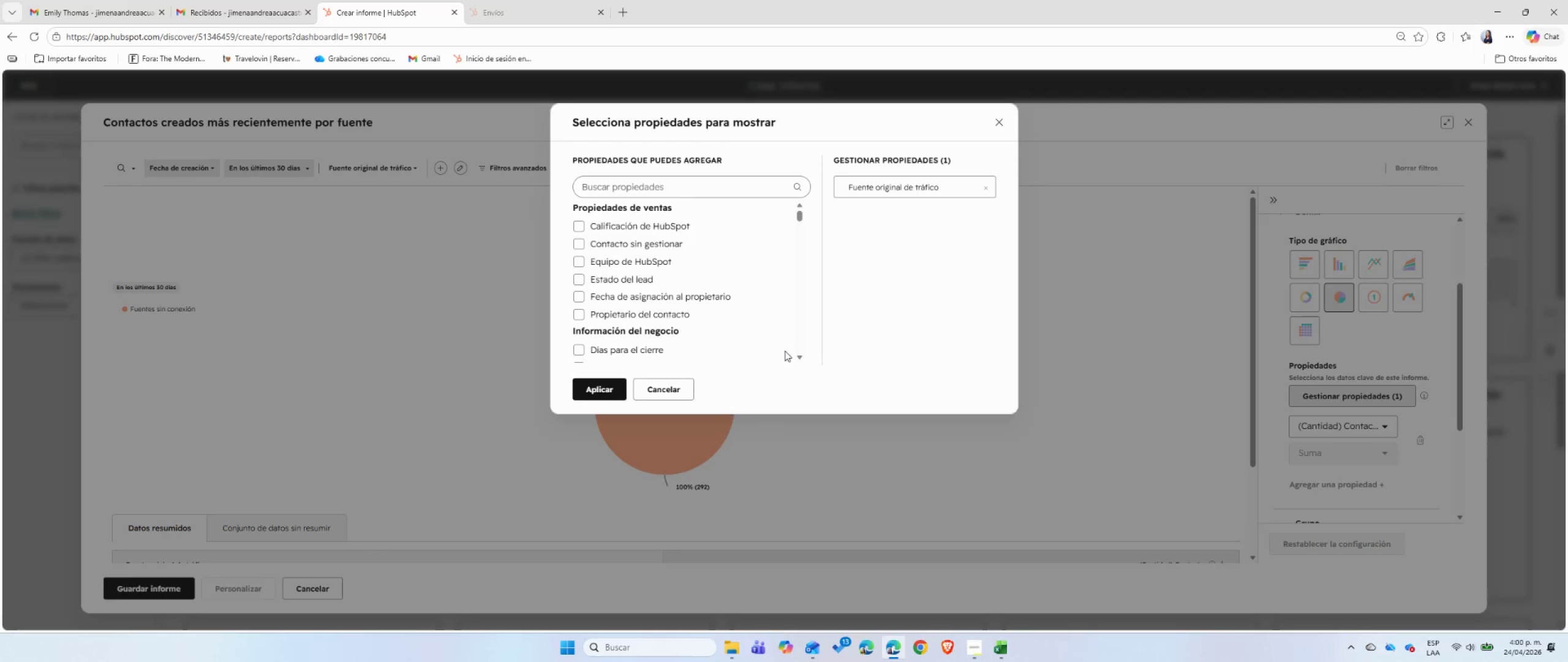 
left_click([659, 191])
 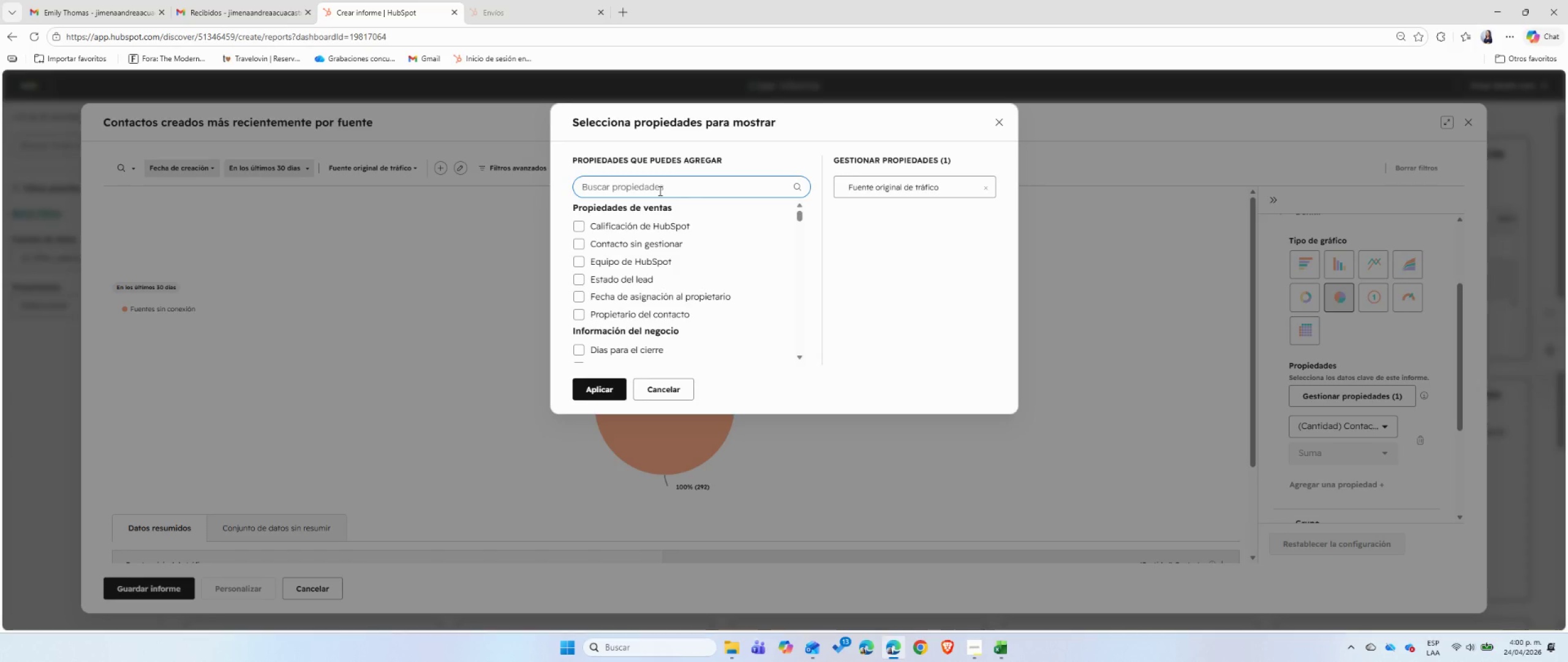 
type(acti)
 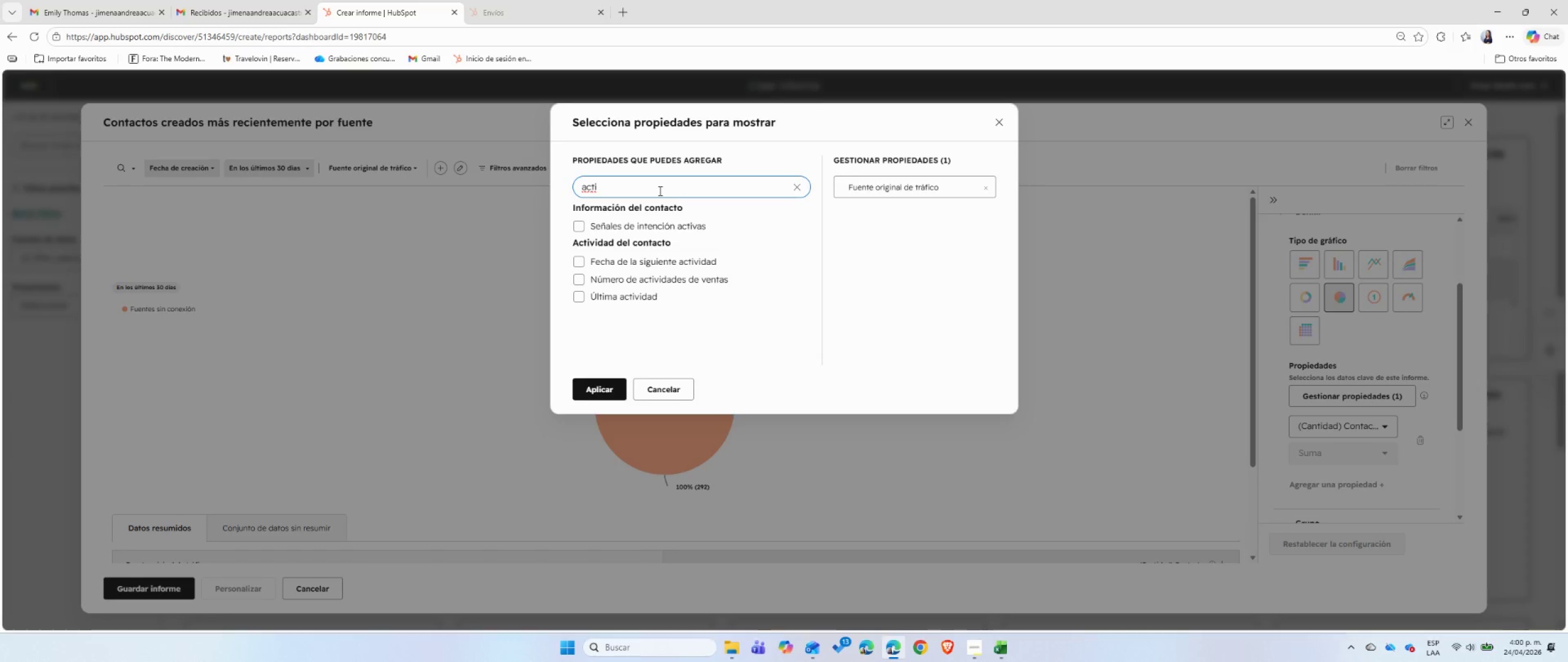 
wait(5.27)
 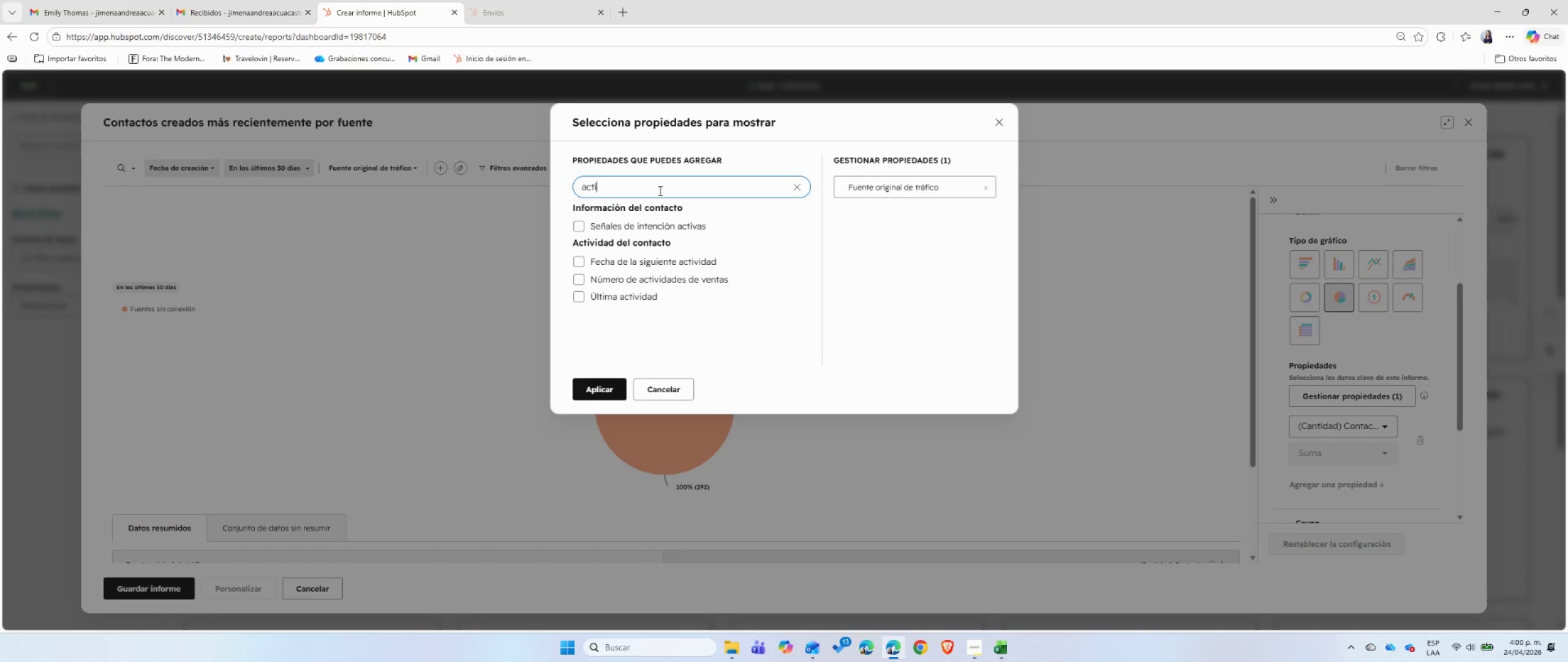 
key(Backspace)
key(Backspace)
key(Backspace)
key(Backspace)
type(reu)
 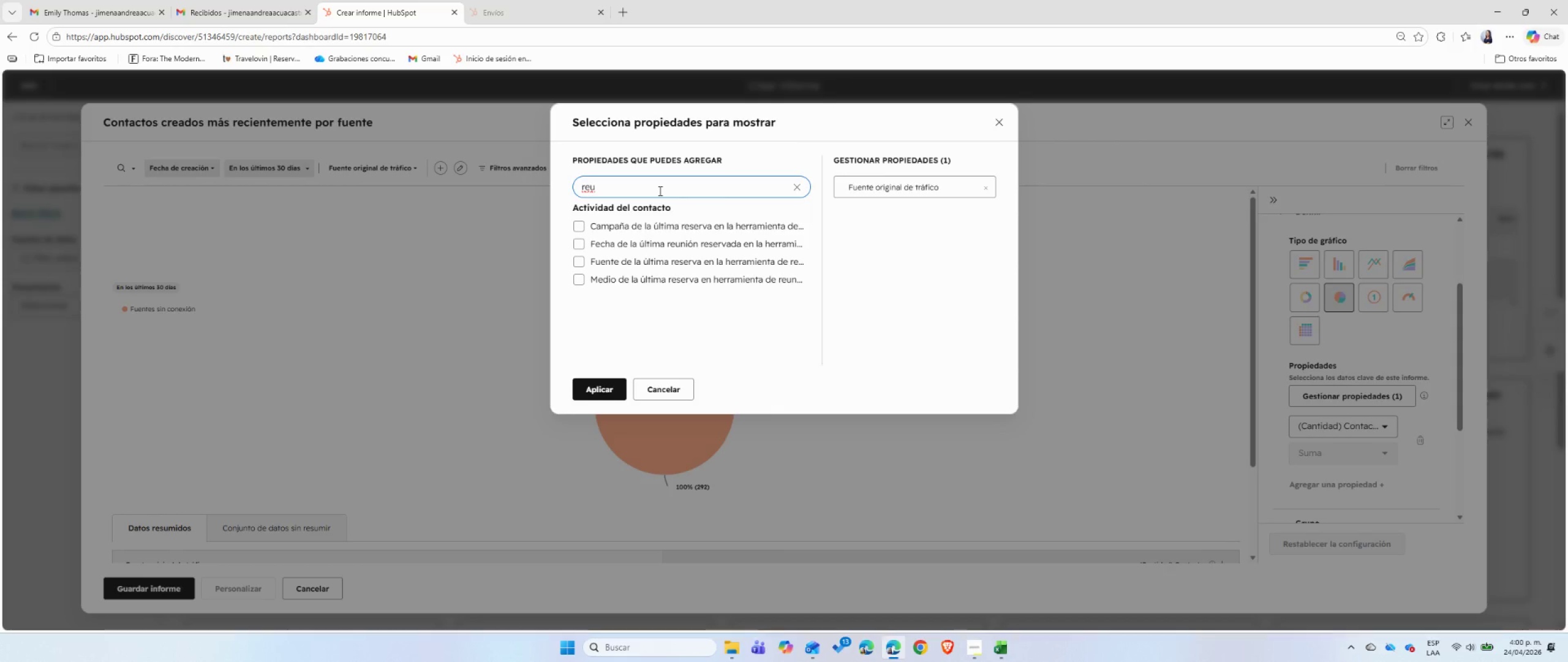 
wait(26.02)
 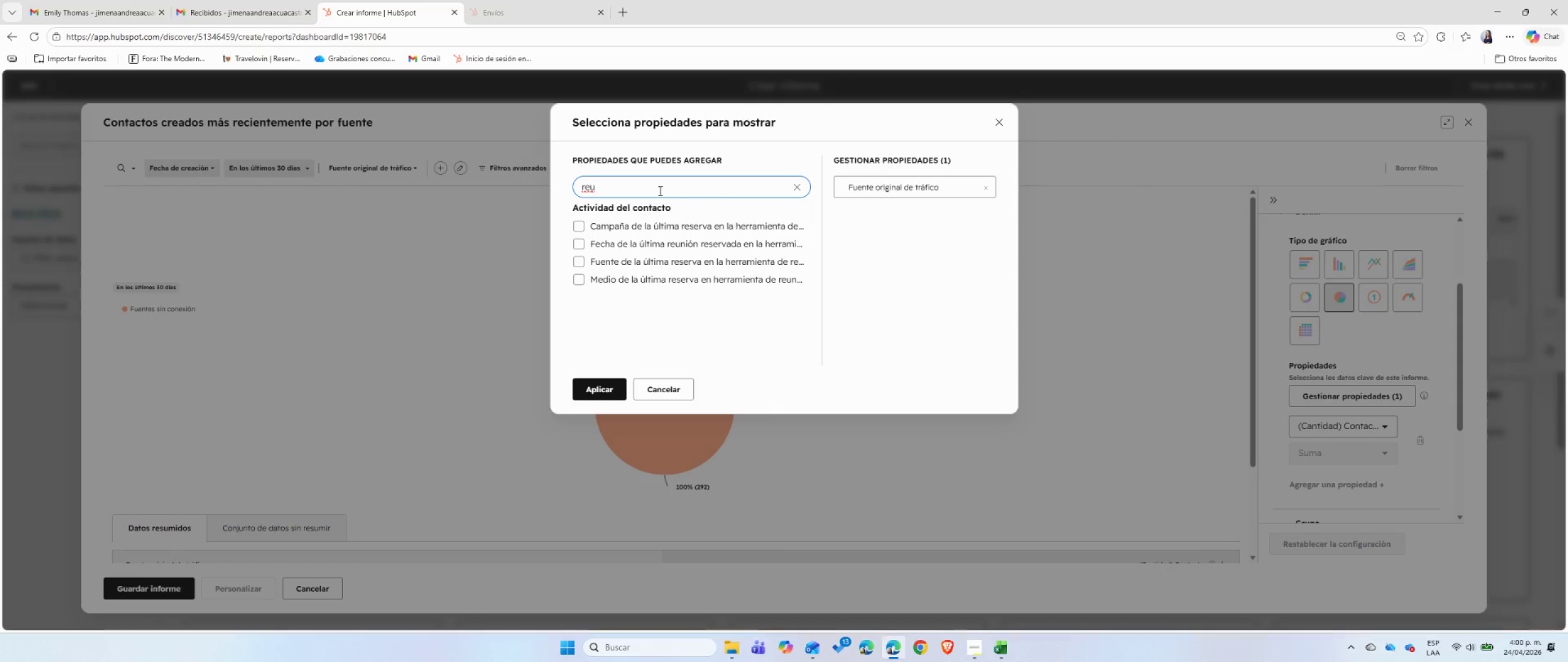 
mouse_move([607, 284])
 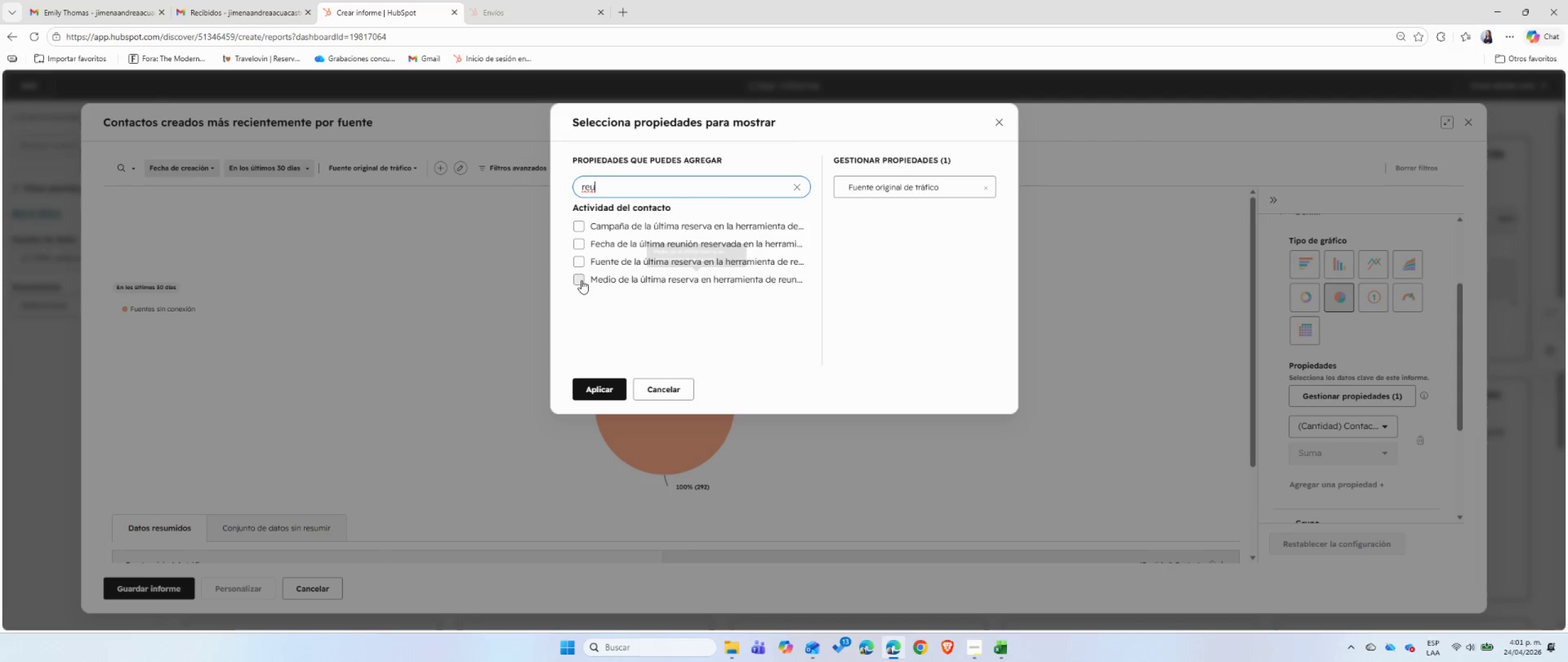 
left_click([581, 280])
 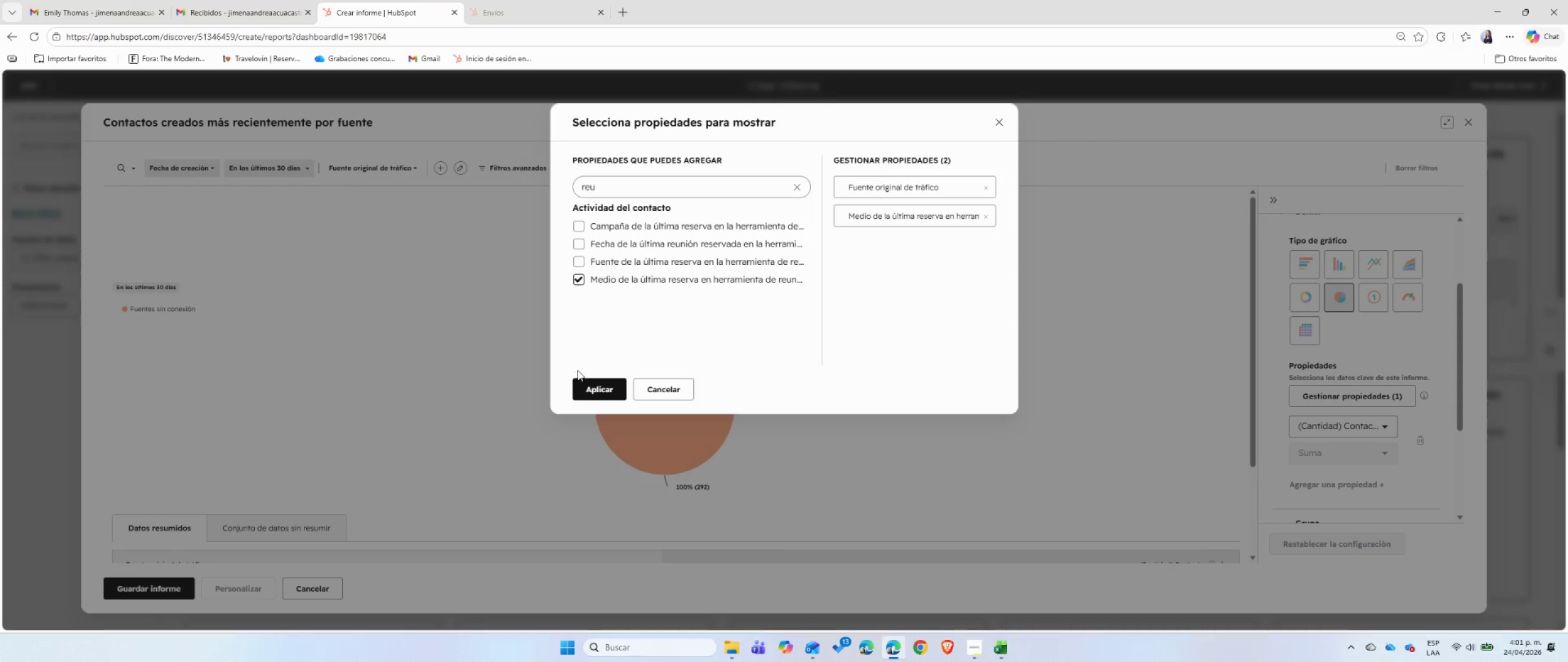 
left_click([586, 389])
 